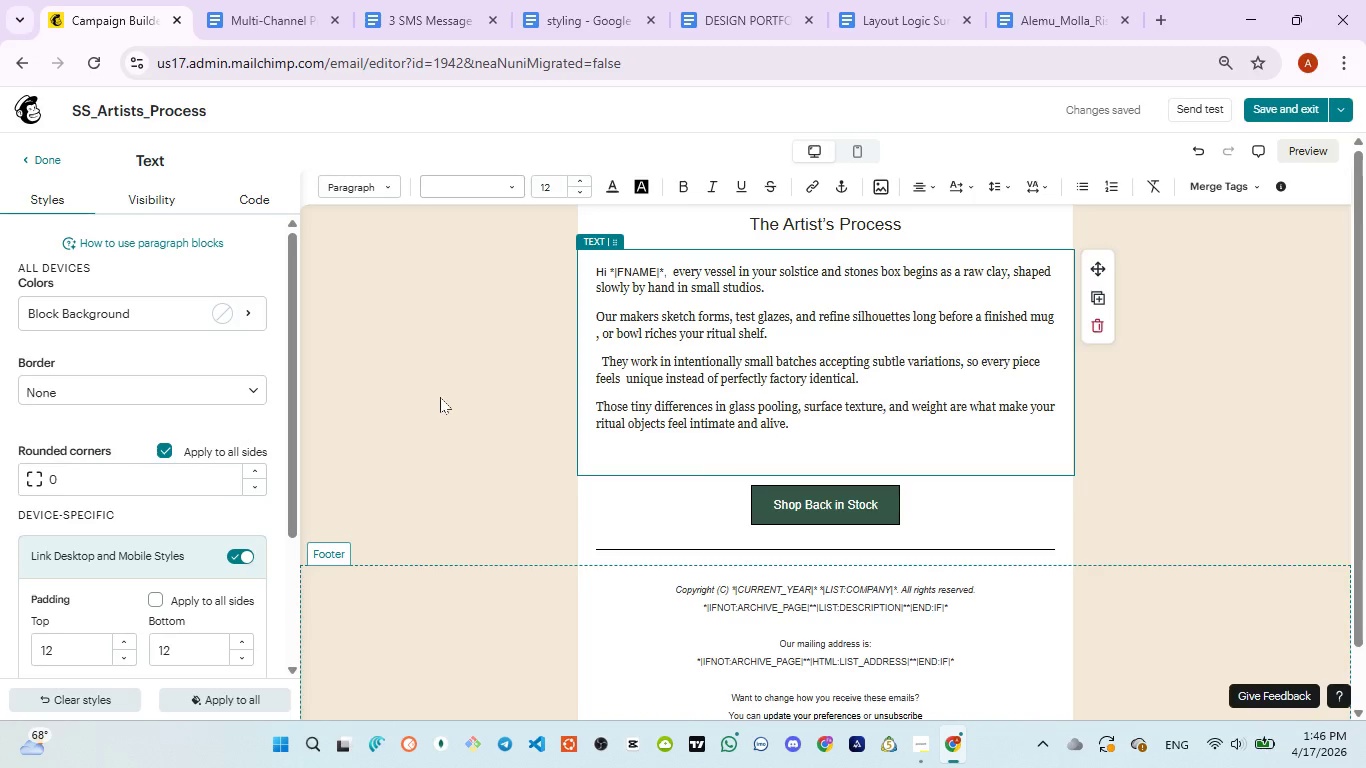 
type(With each box )
key(Backspace)
type(, we share )
 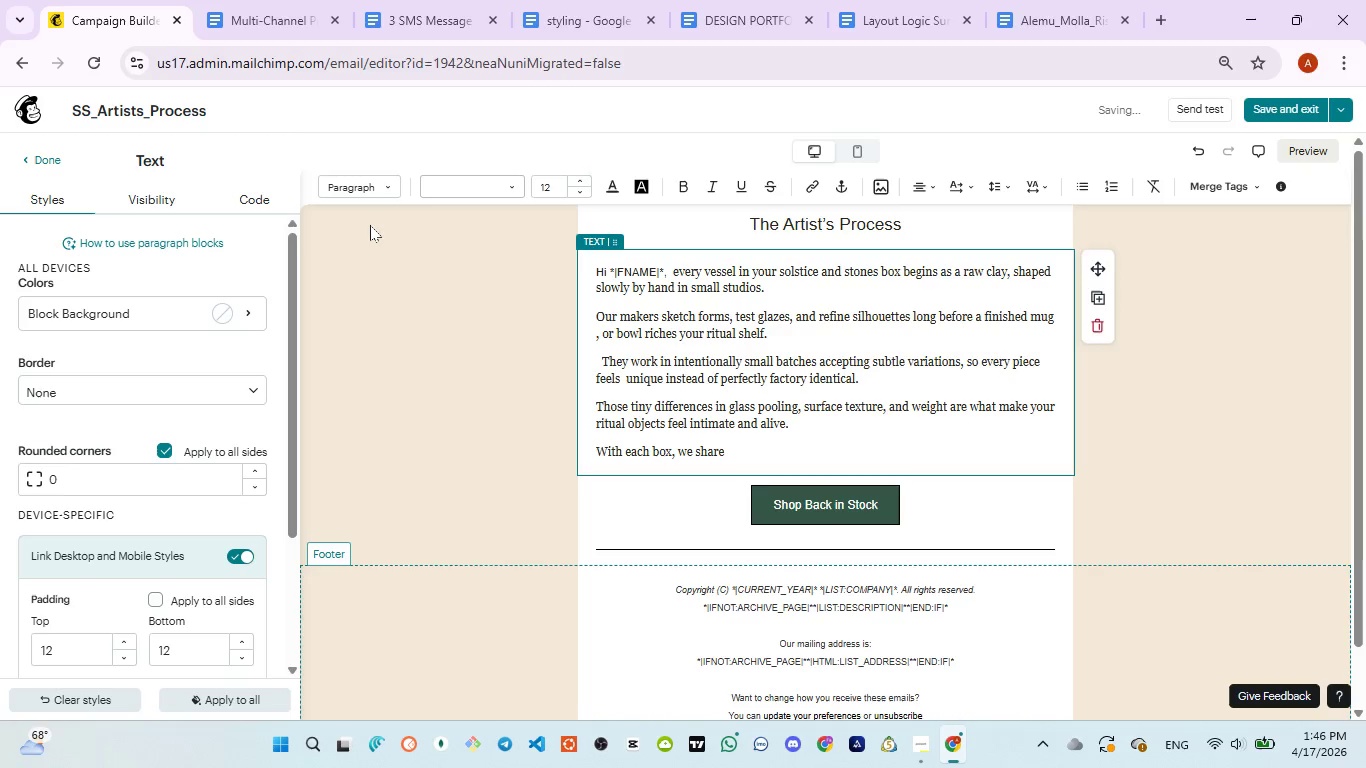 
type(notes )
 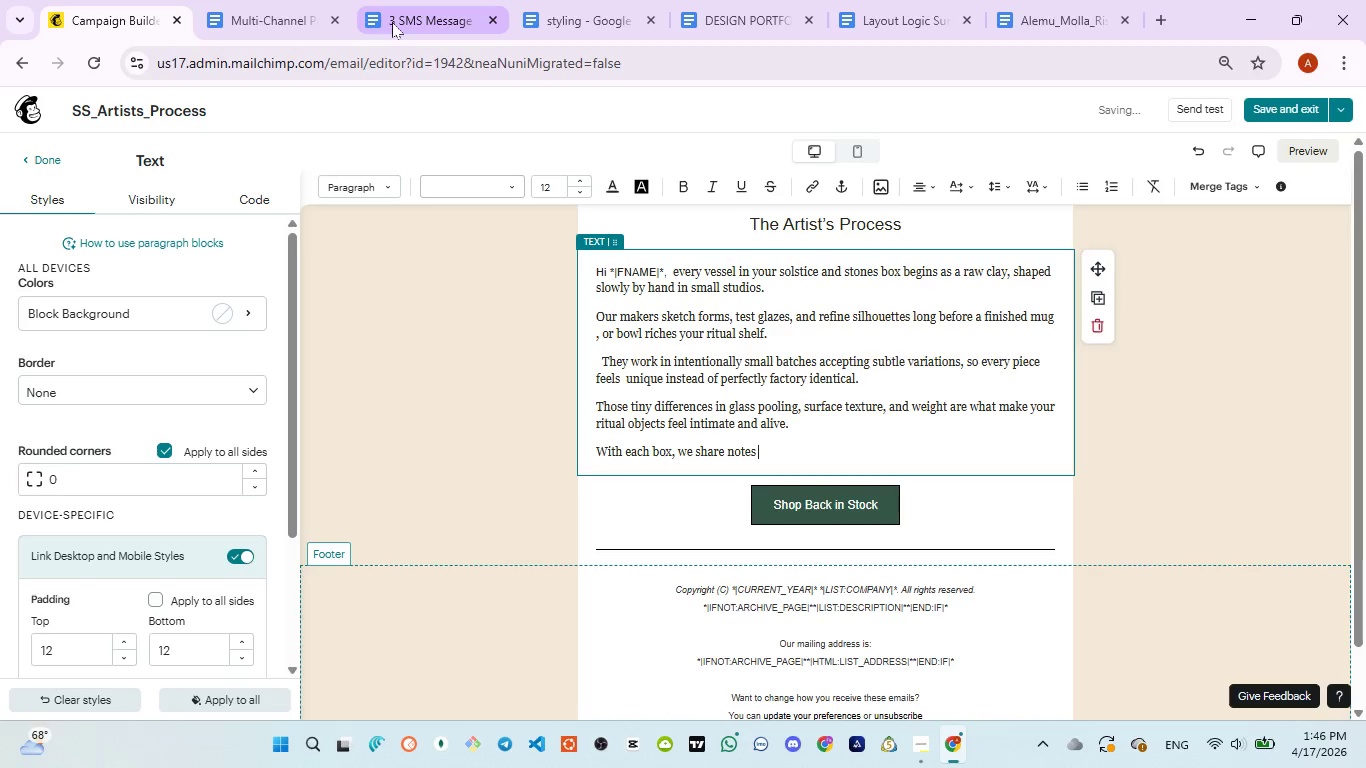 
left_click([392, 22])
 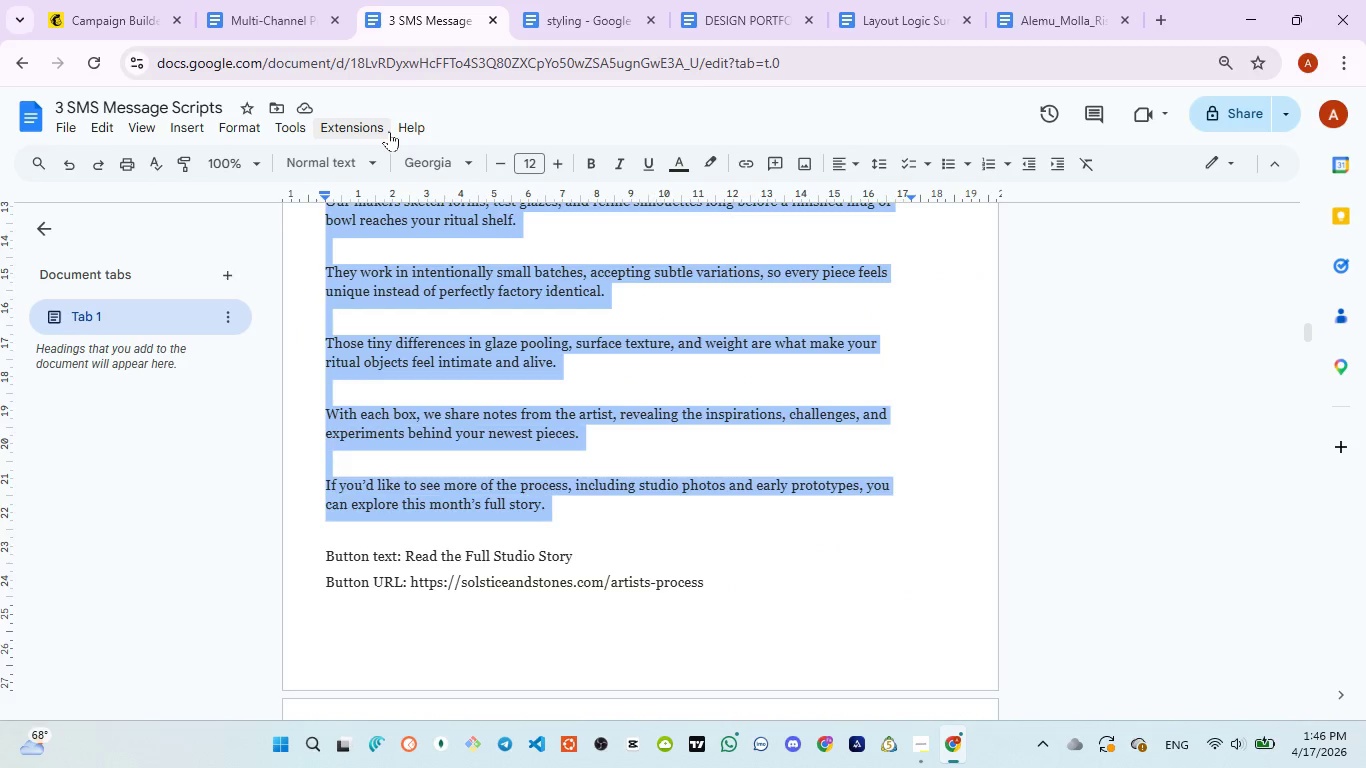 
left_click([90, 20])
 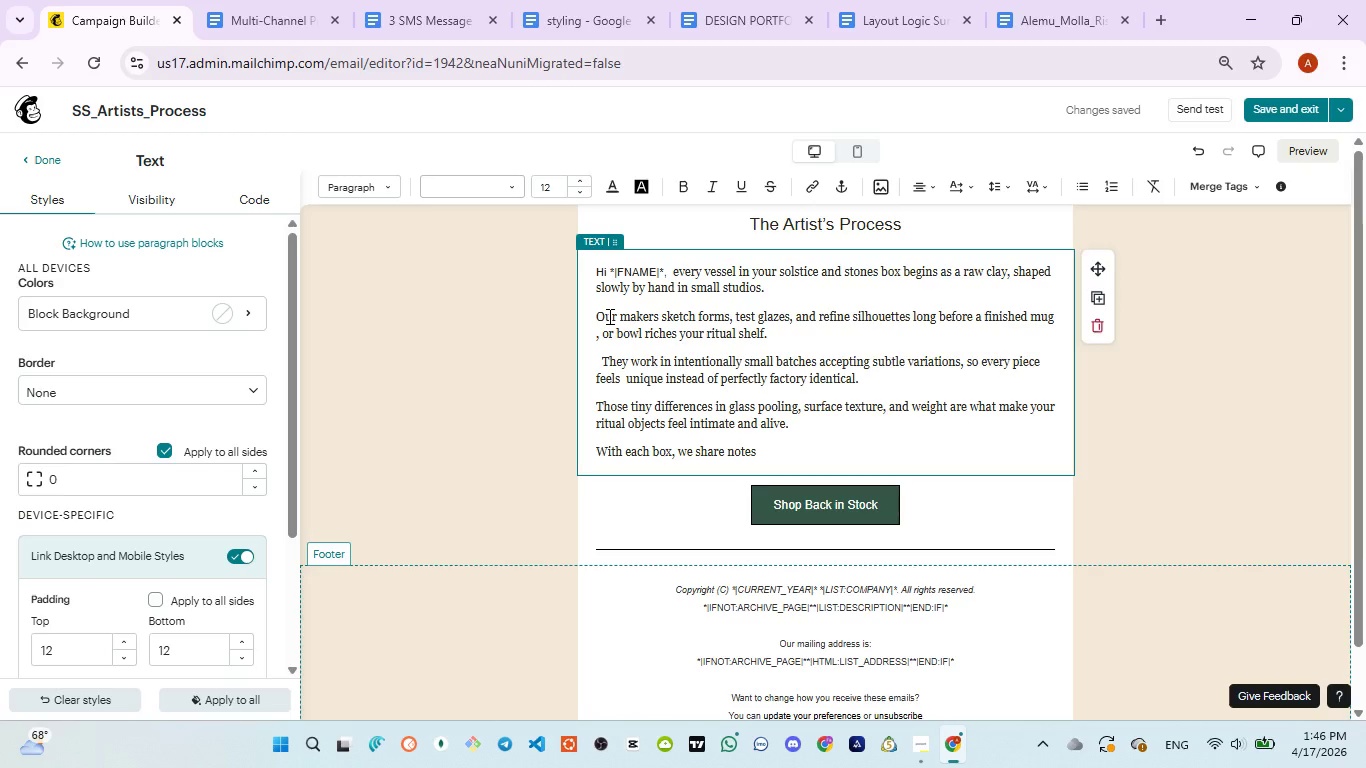 
type(from the aritst revealing )
 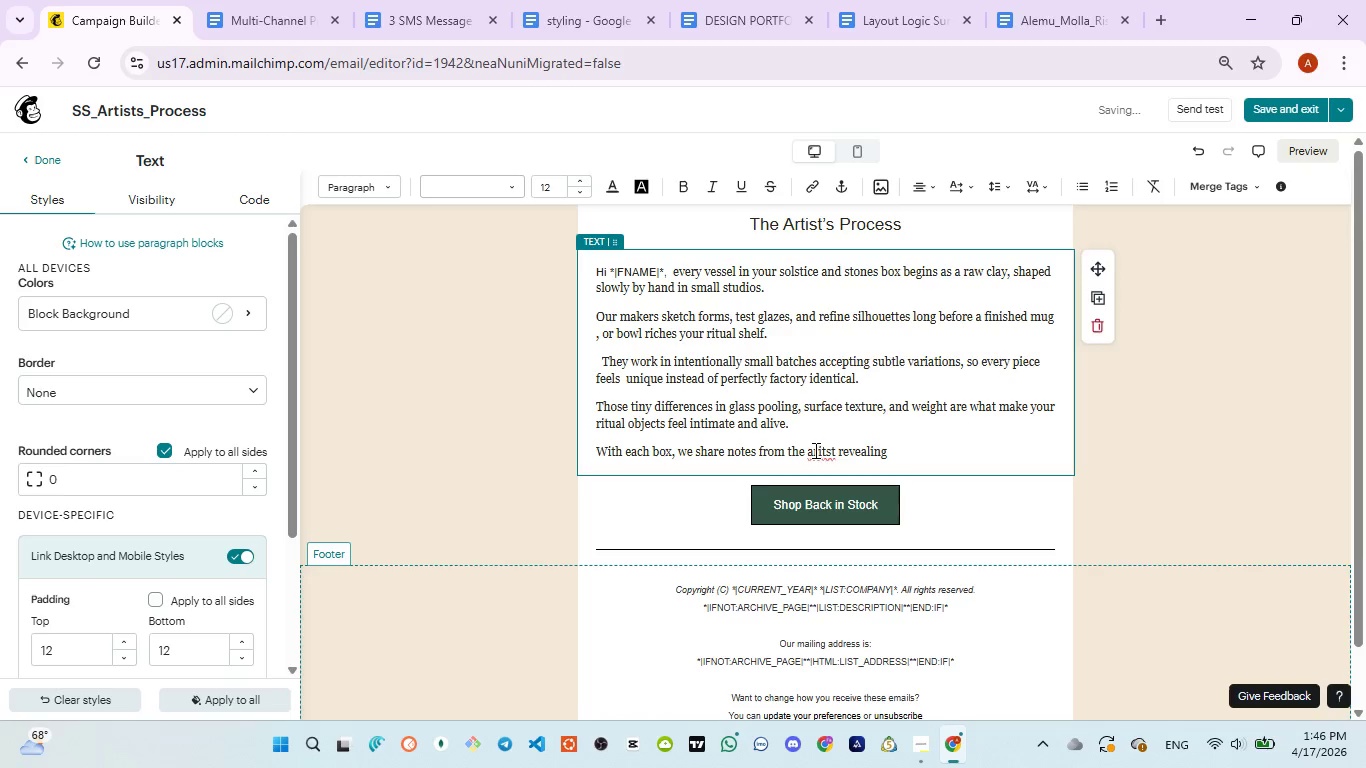 
double_click([814, 450])
 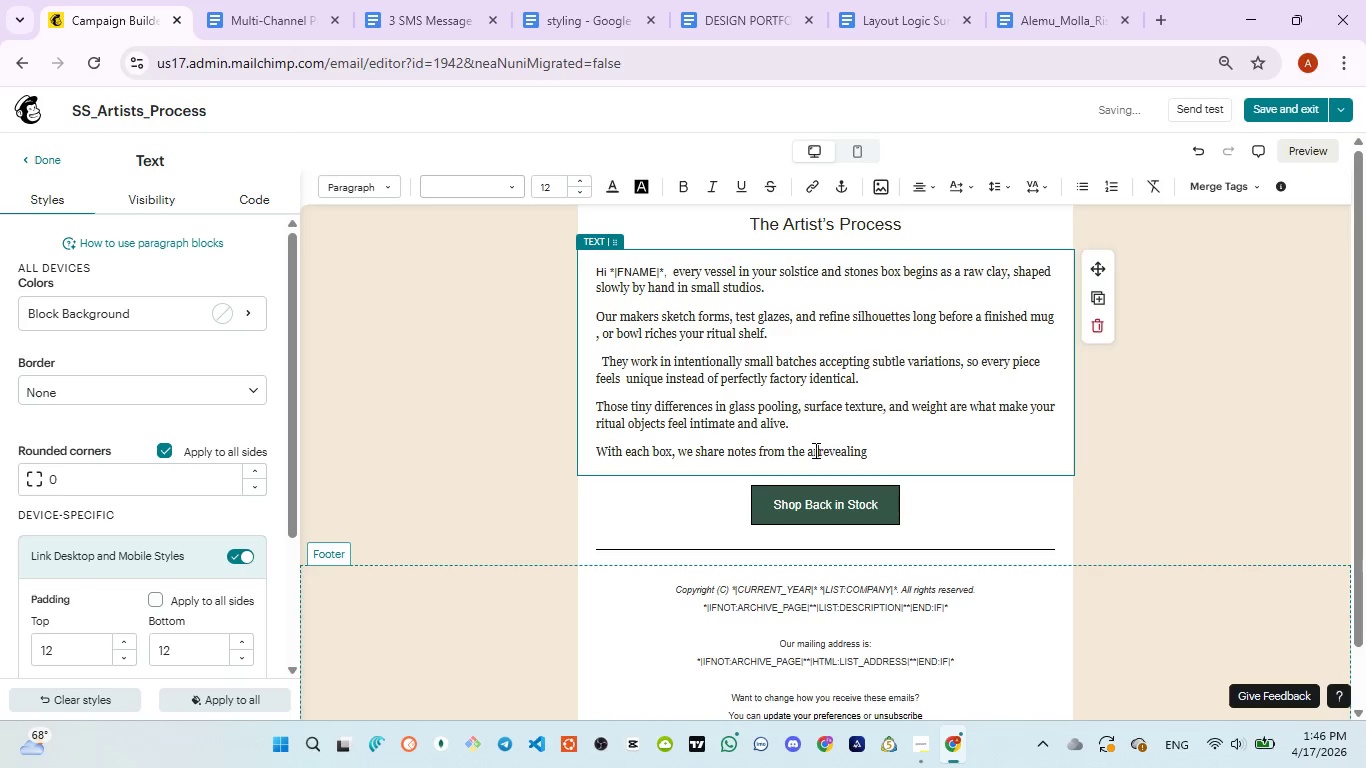 
type(artists)
key(Backspace)
type( )
 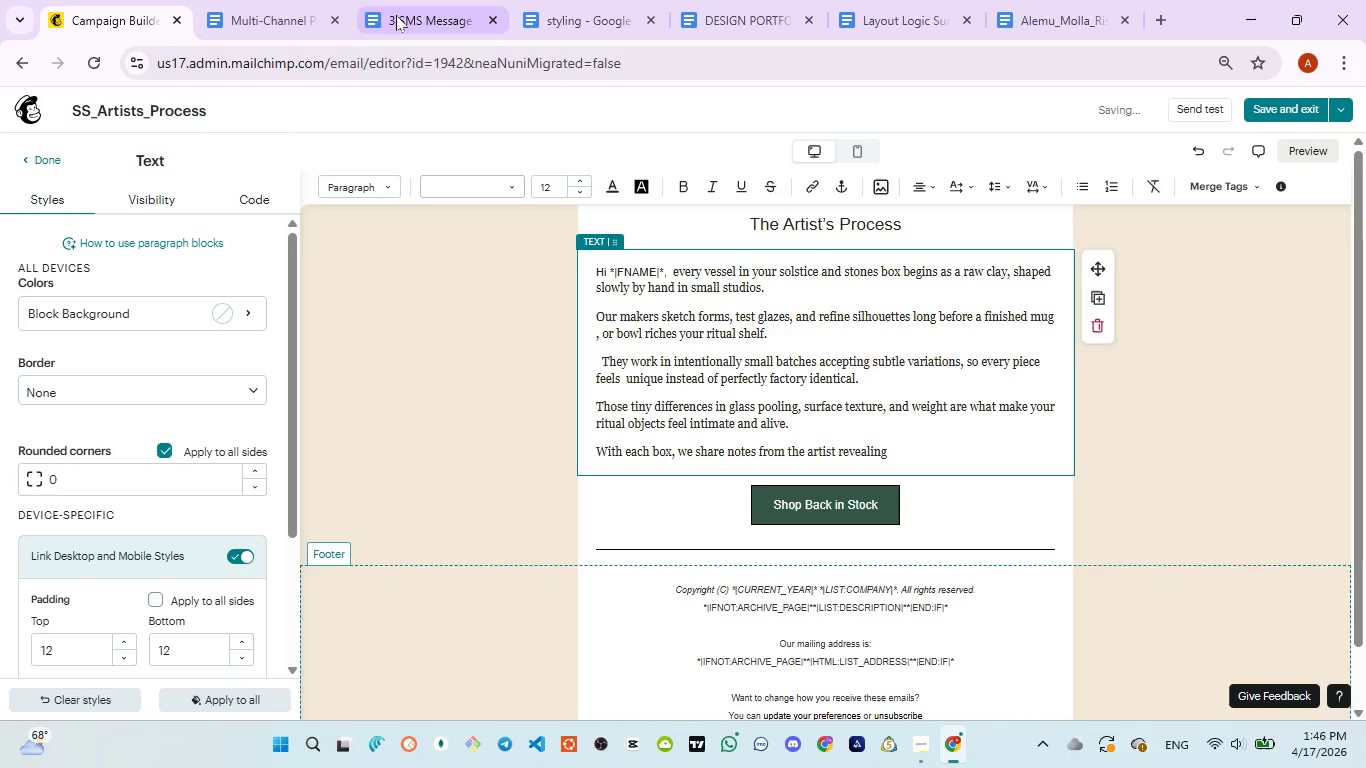 
left_click([396, 14])
 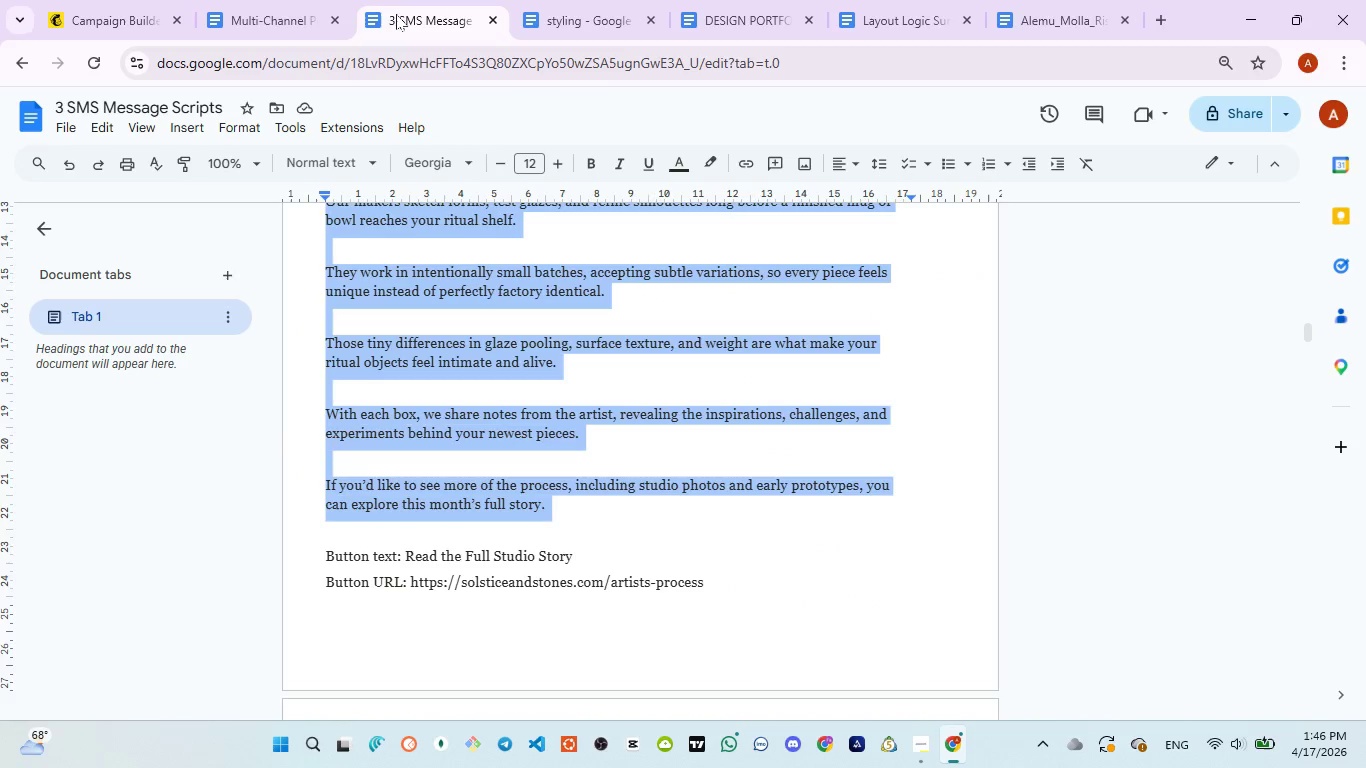 
wait(5.45)
 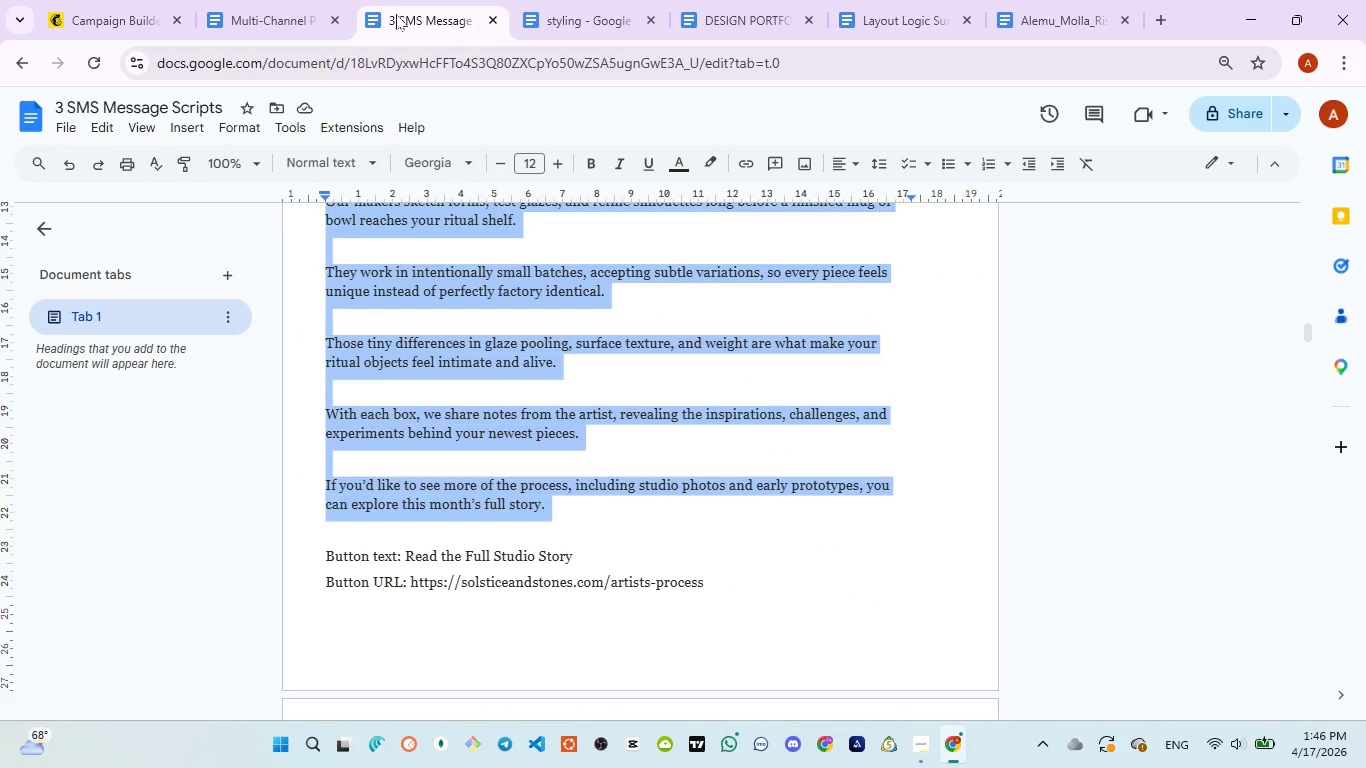 
left_click([108, 19])
 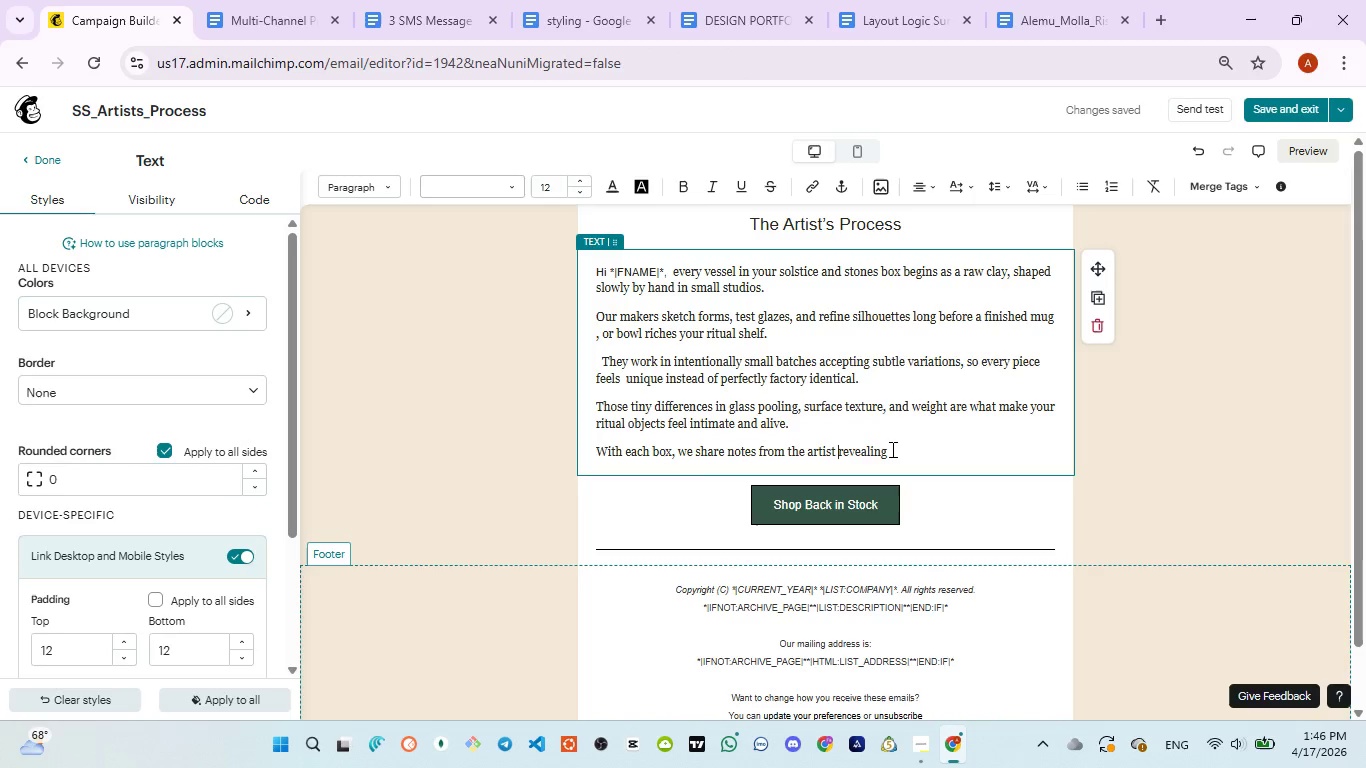 
left_click([891, 449])
 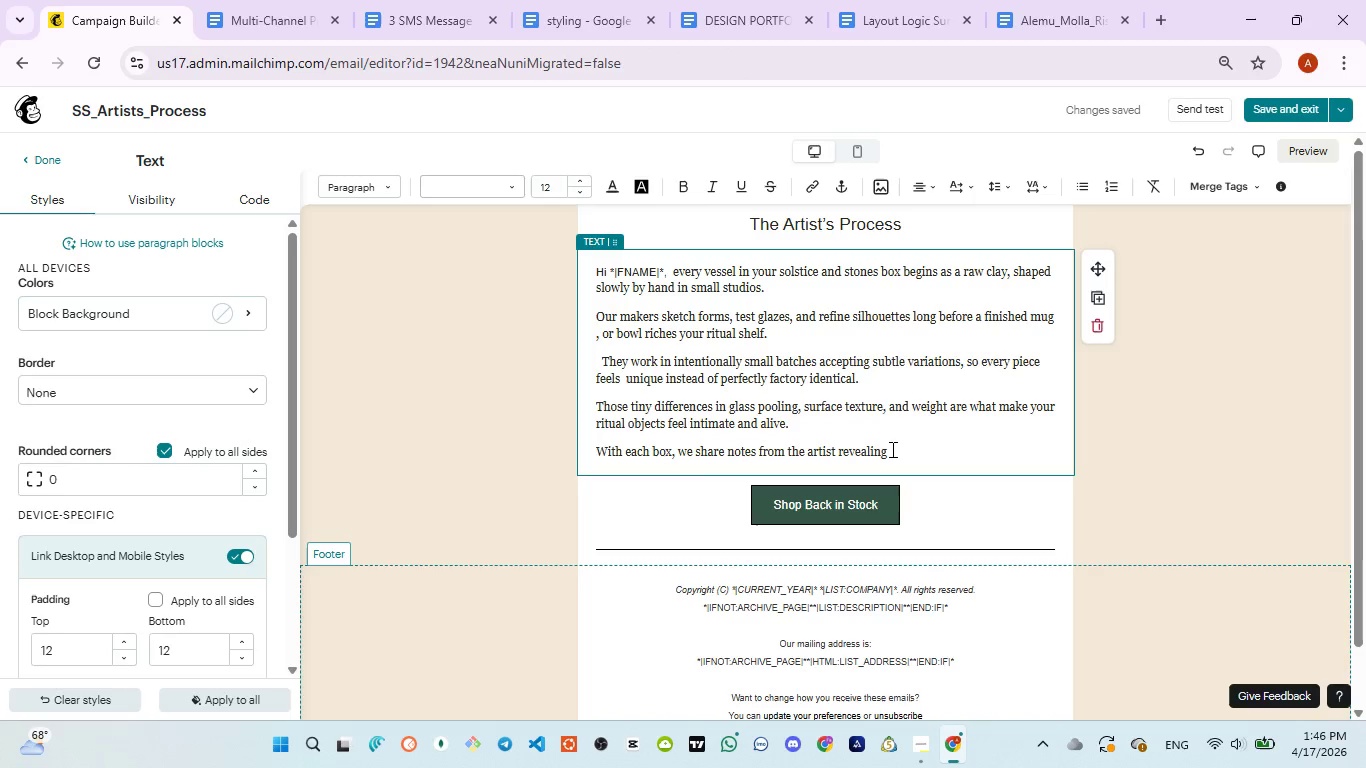 
key(ArrowLeft)
 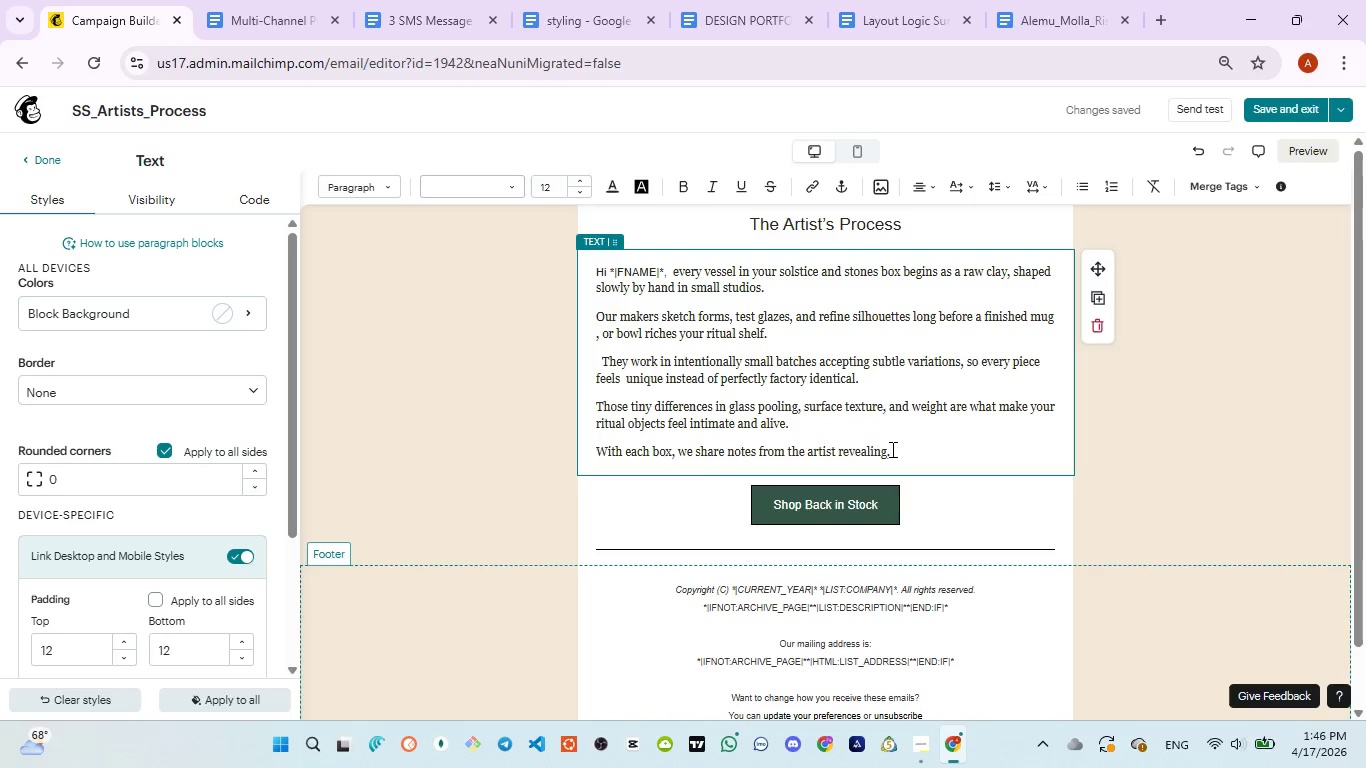 
type(, the inspirations cahllenges, )
 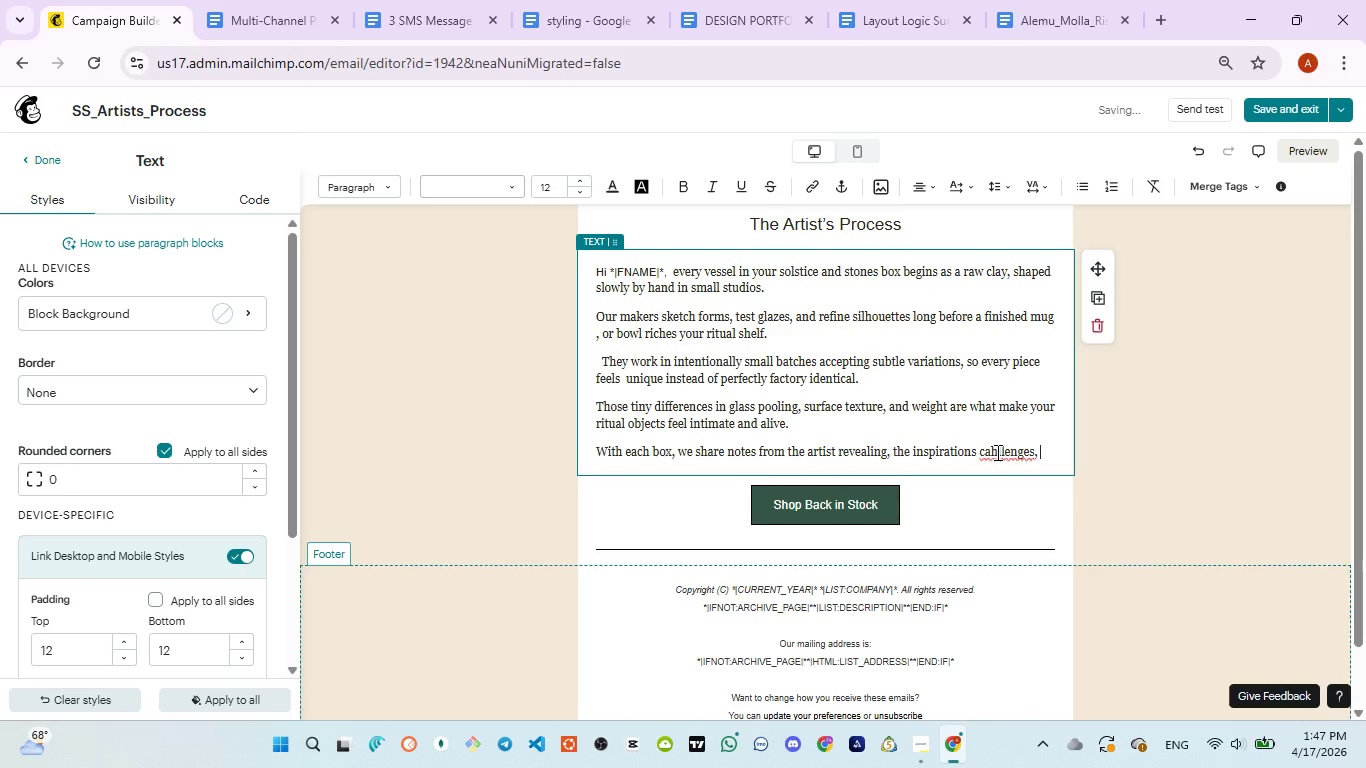 
double_click([996, 452])
 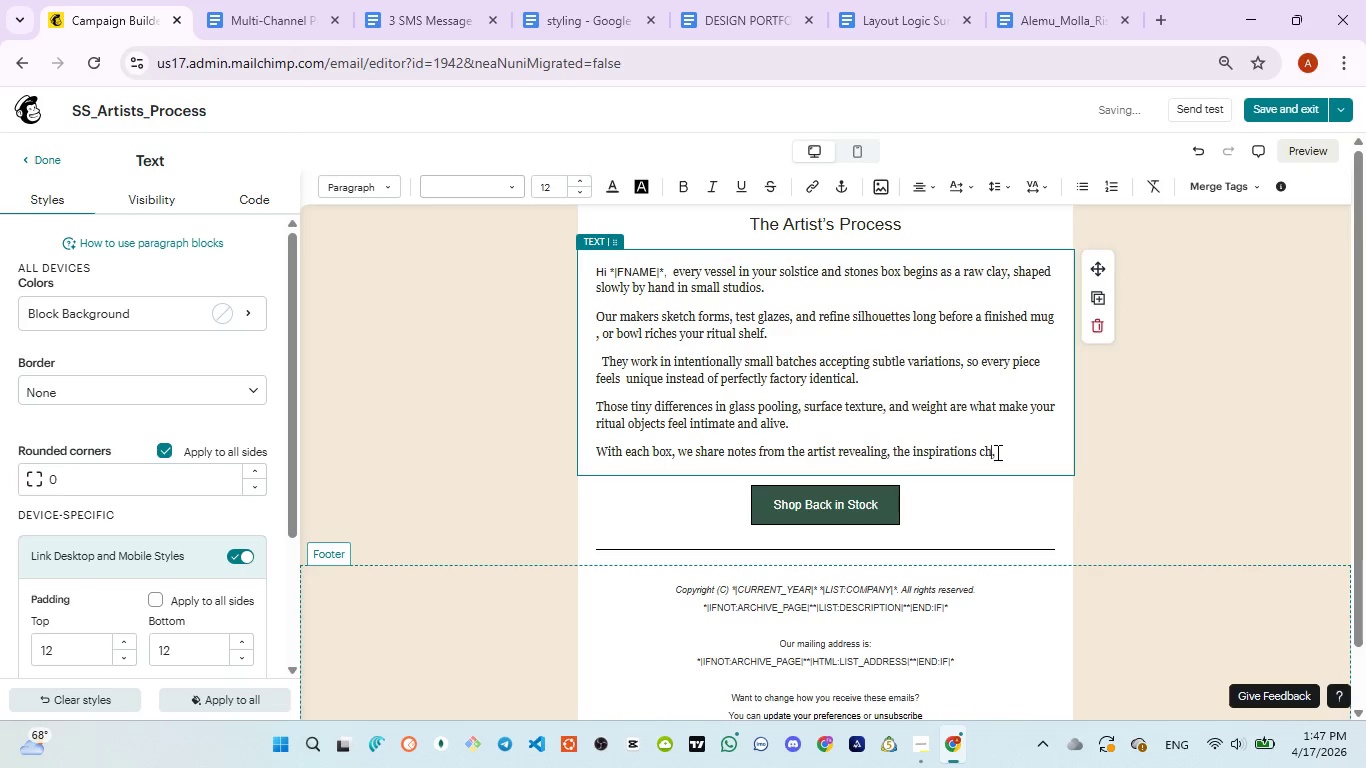 
type(challenges )
key(Backspace)
 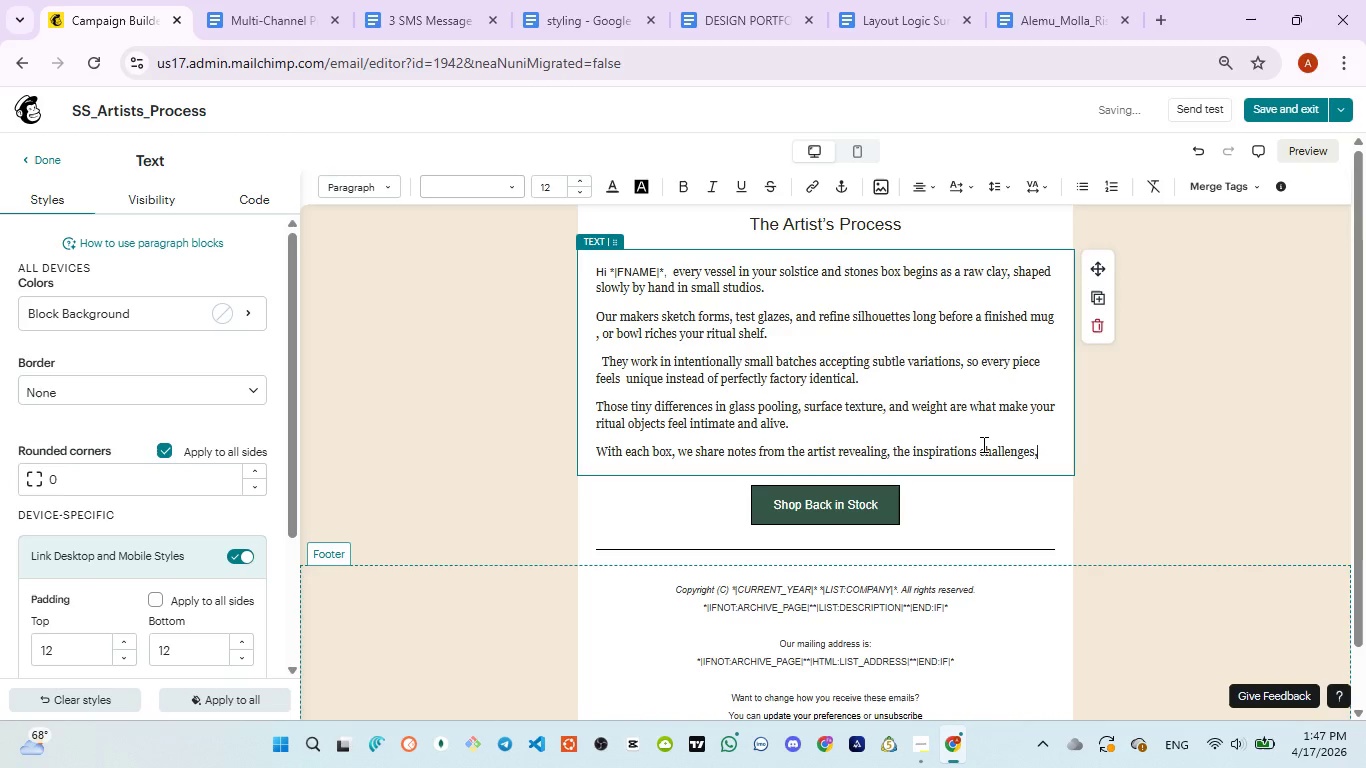 
key(ArrowRight)
 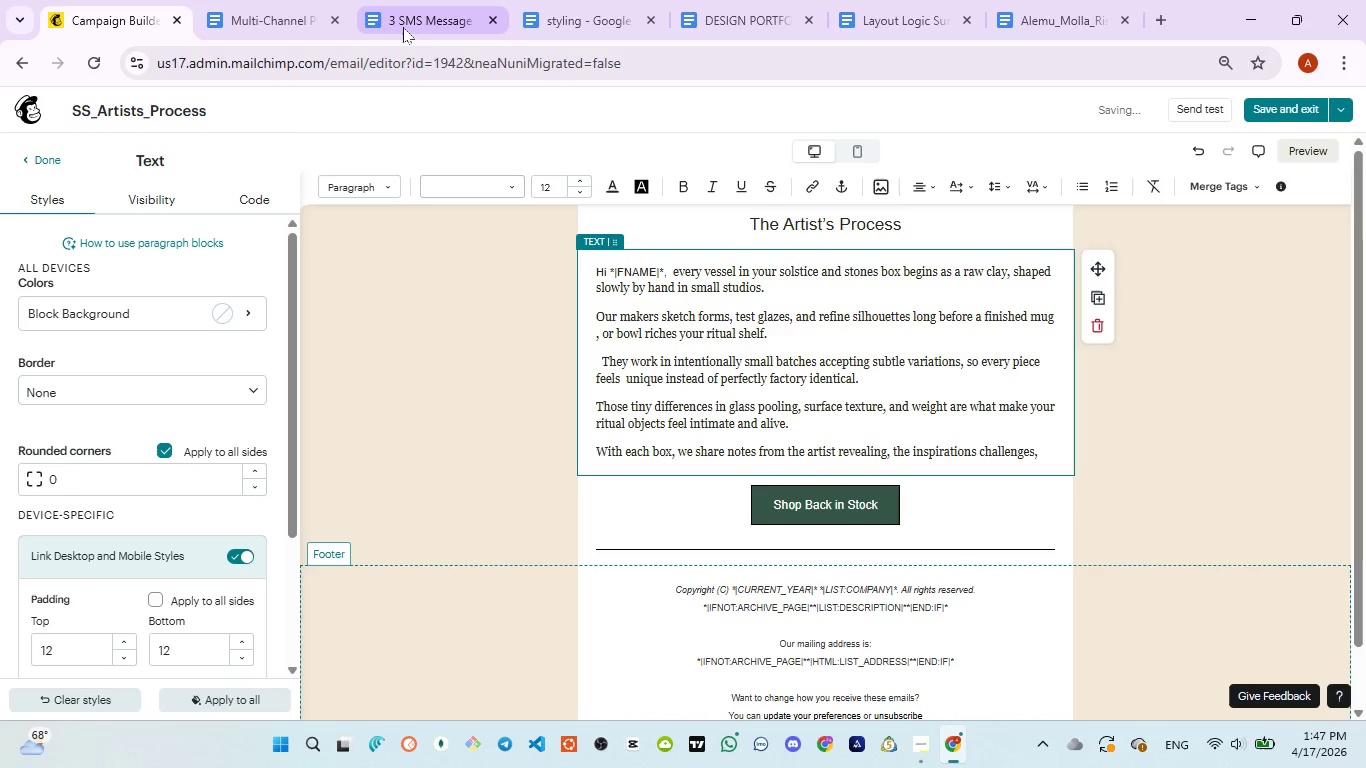 
left_click([403, 27])
 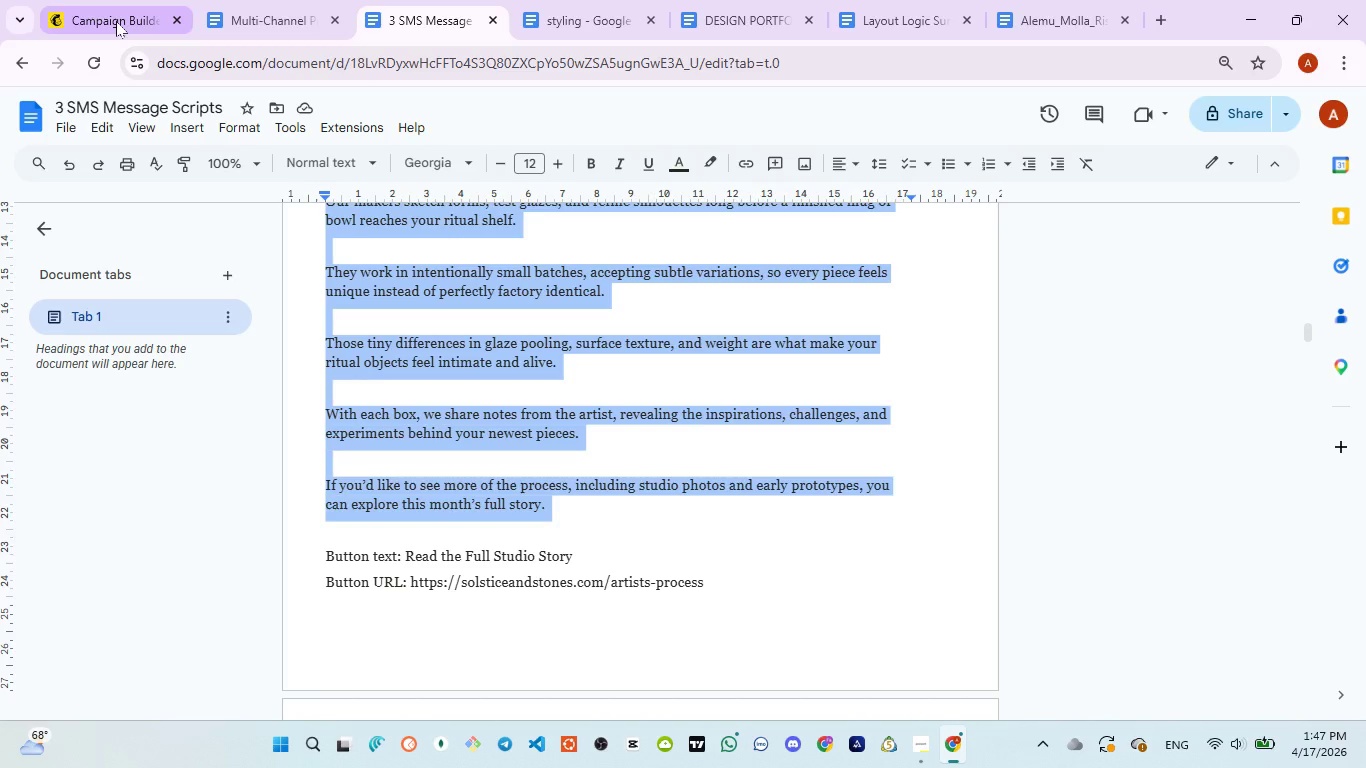 
wait(5.88)
 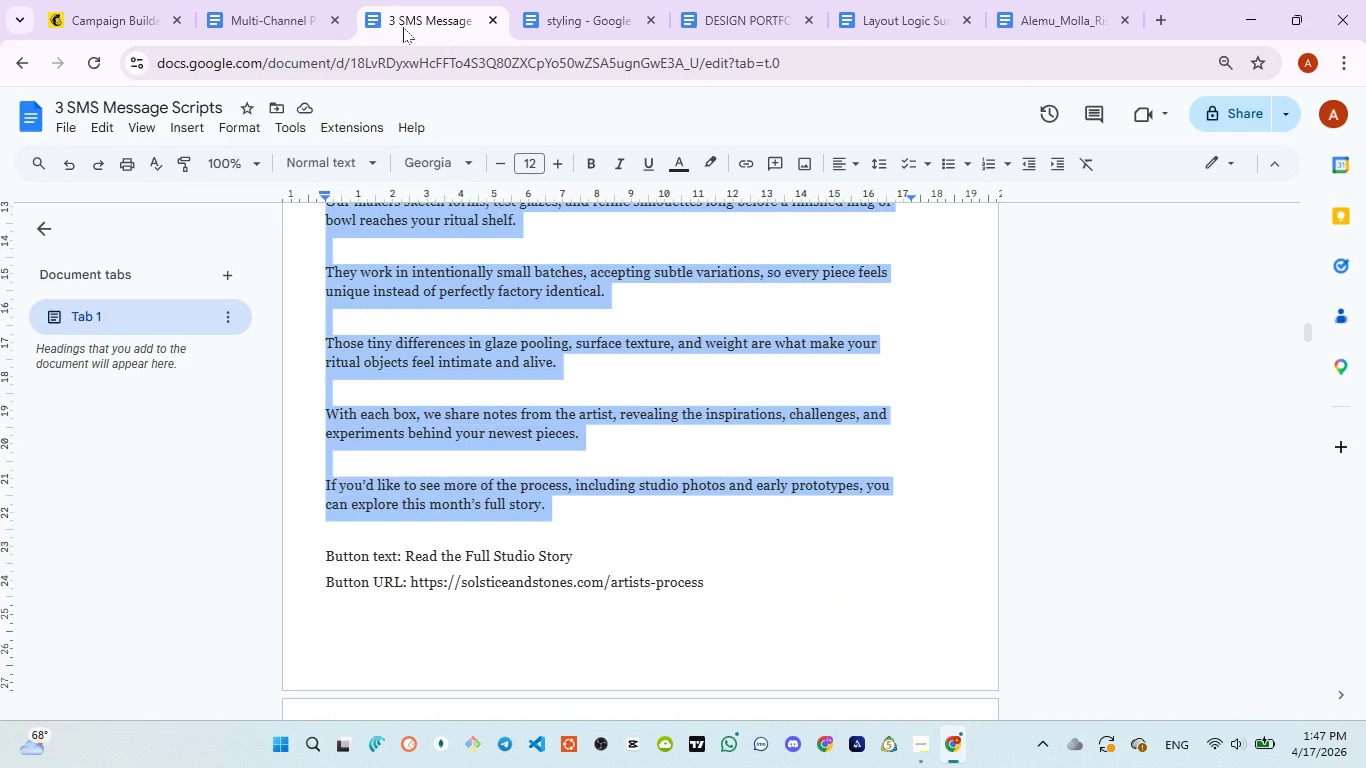 
left_click([116, 21])
 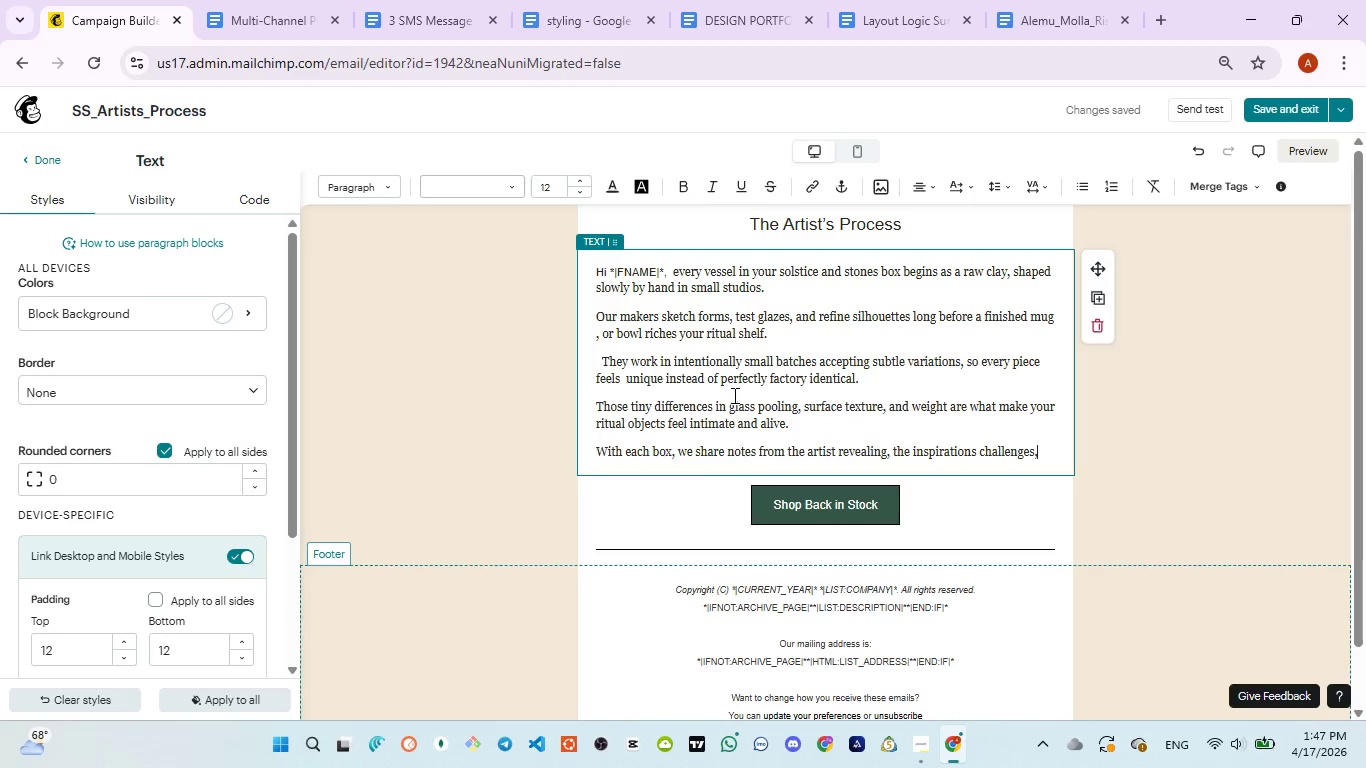 
type(an)
key(Backspace)
key(Backspace)
type( and experiments behind the new pieces )
 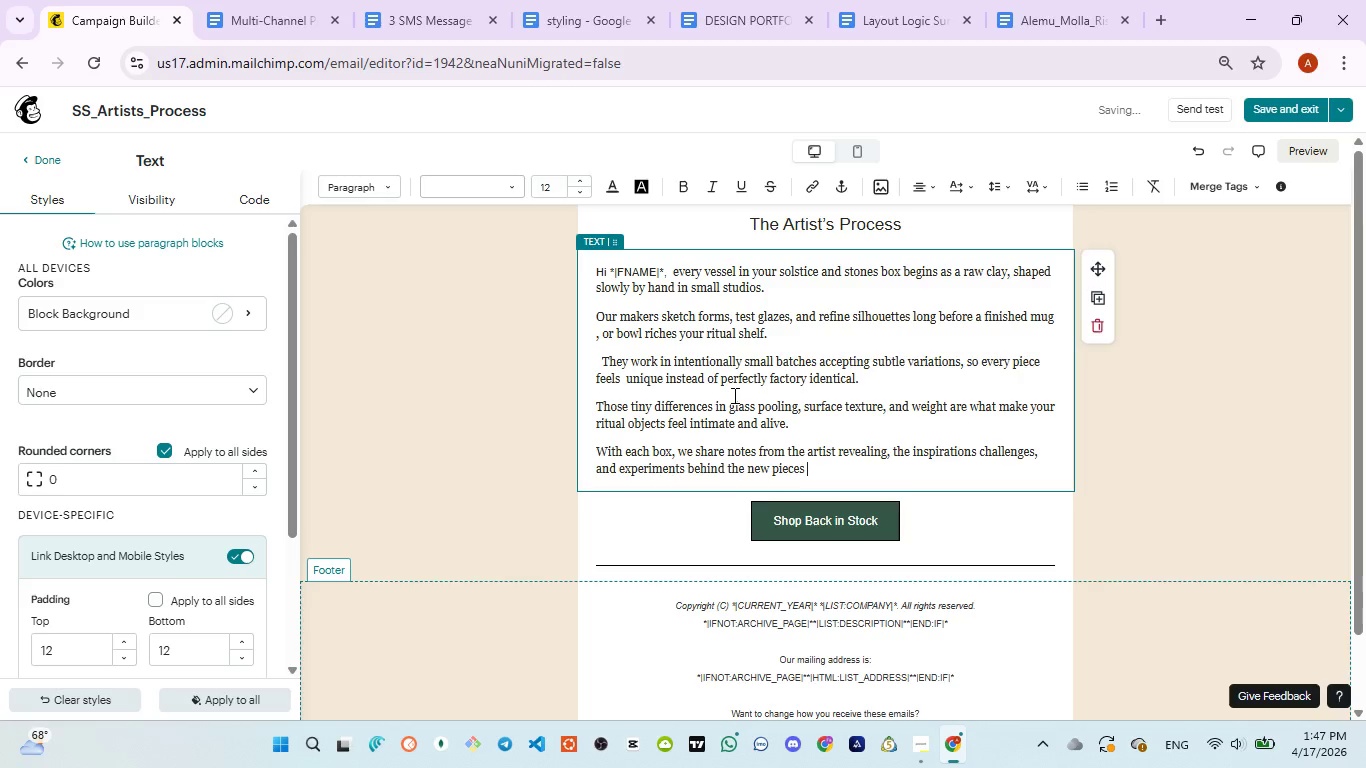 
key(ArrowLeft)
 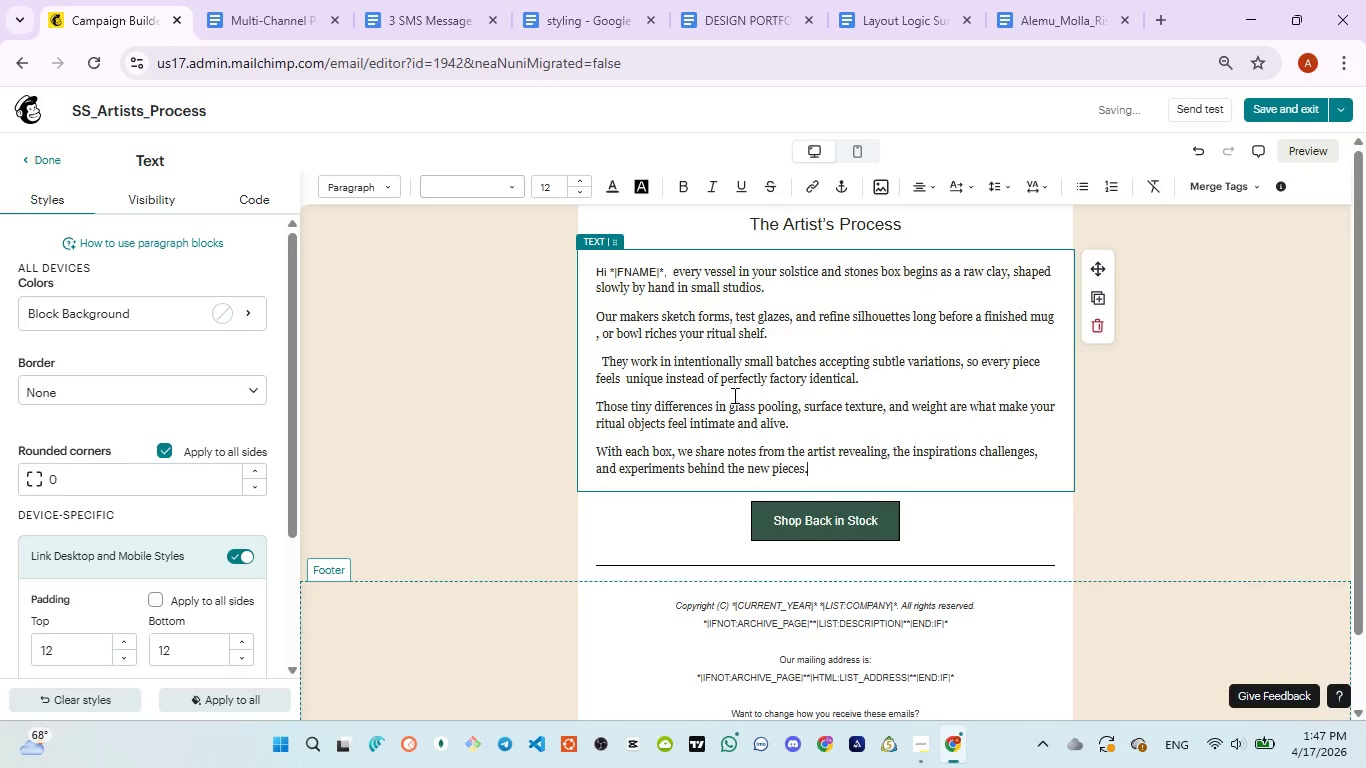 
key(Period)
 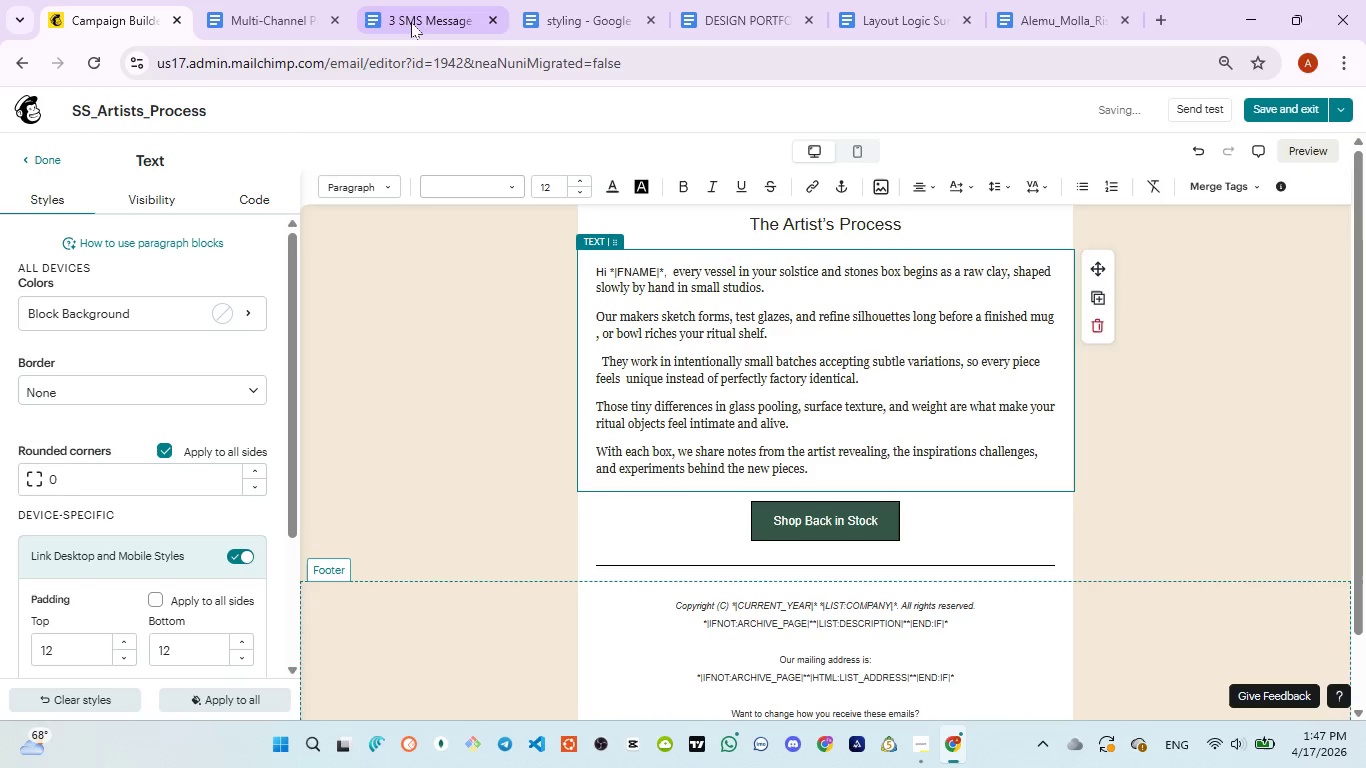 
left_click([411, 22])
 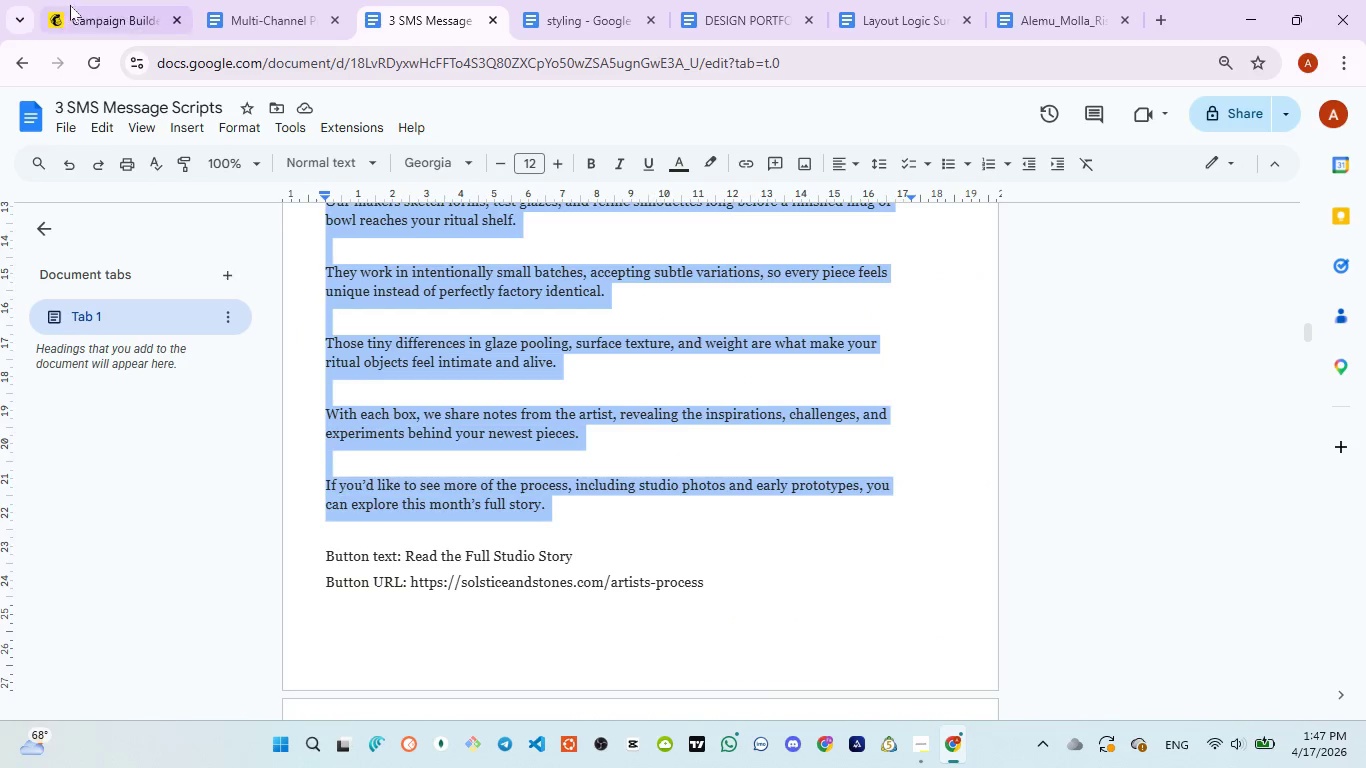 
left_click([88, 10])
 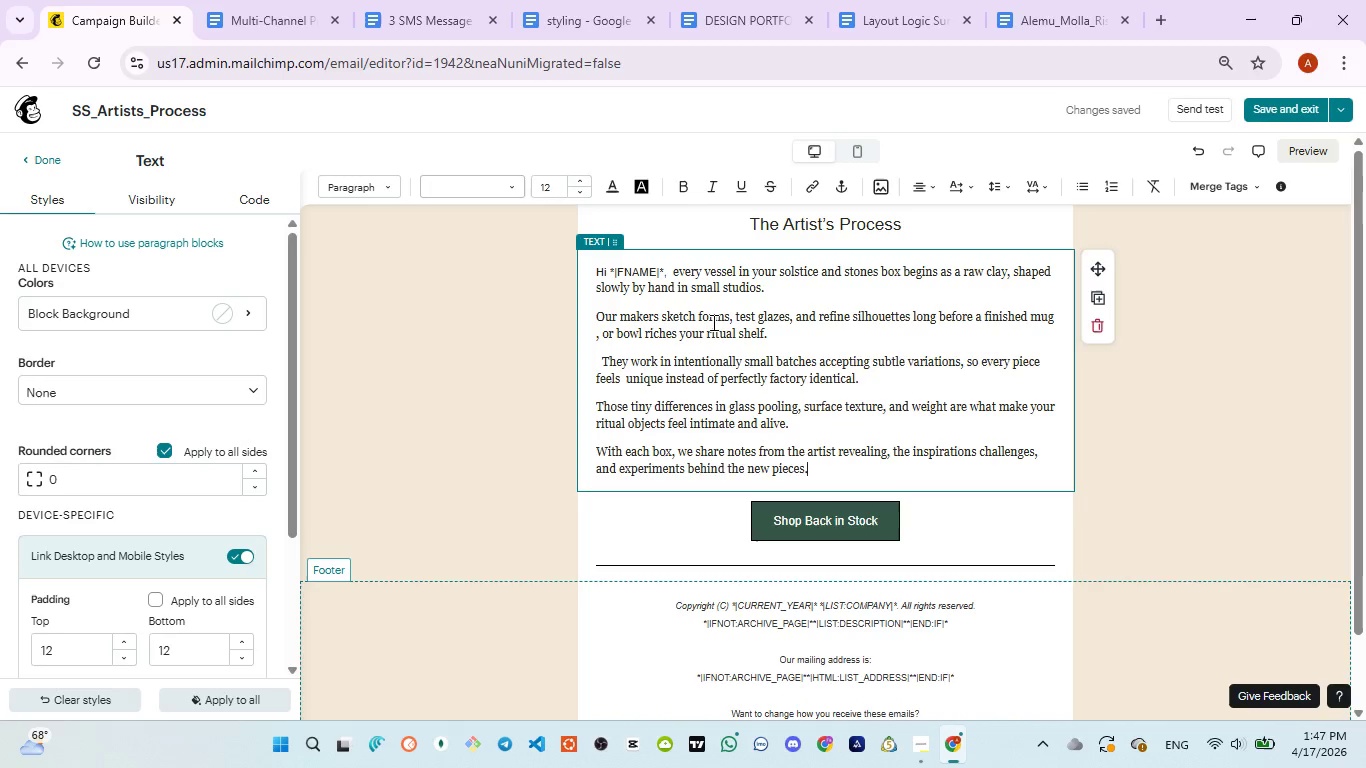 
type( if you would like to see more )
 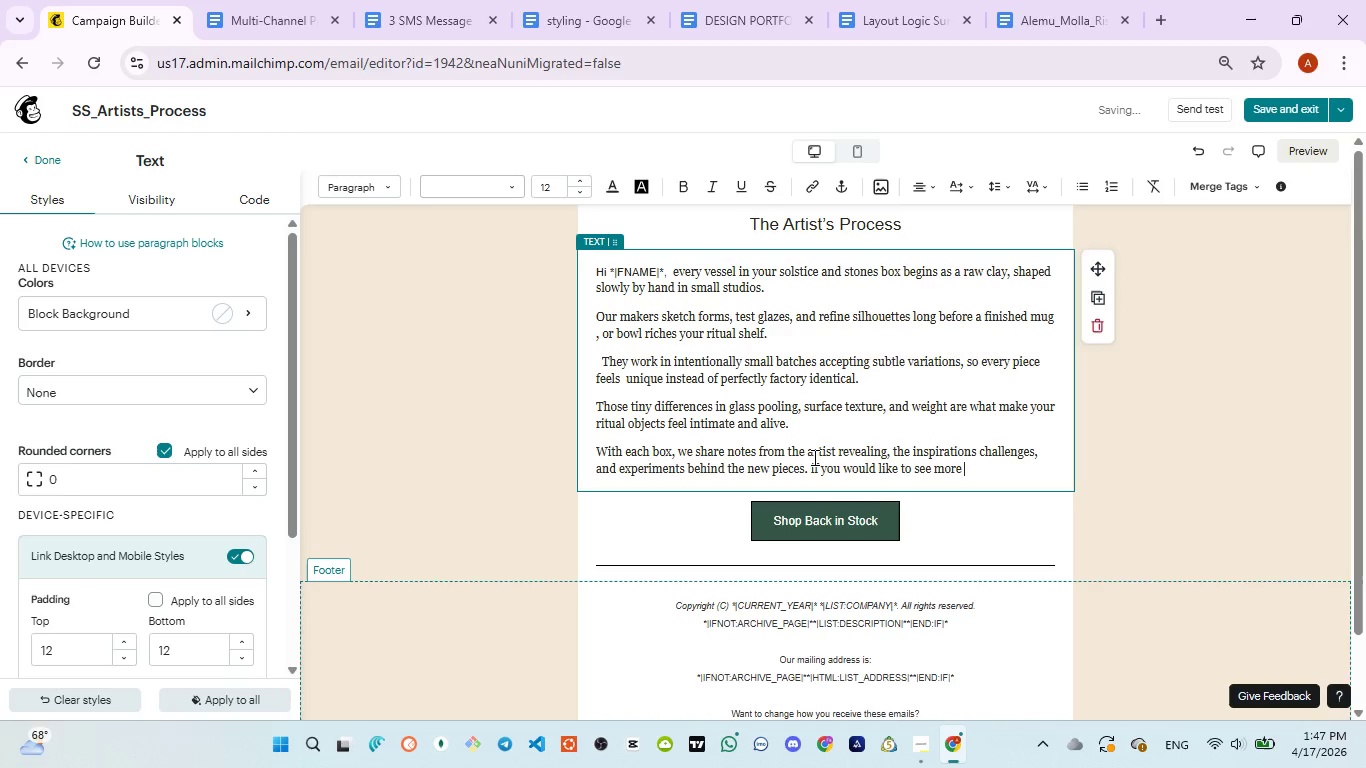 
double_click([813, 463])
 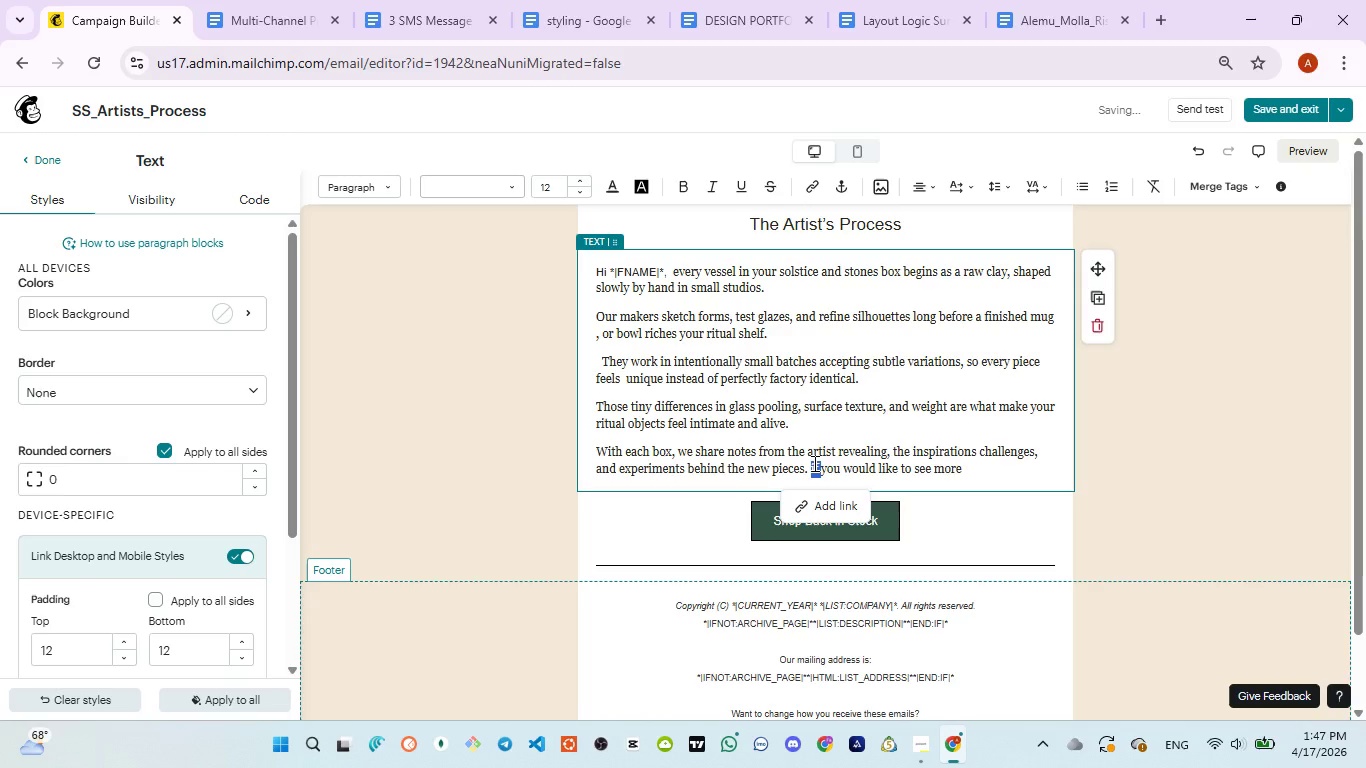 
type(If)
 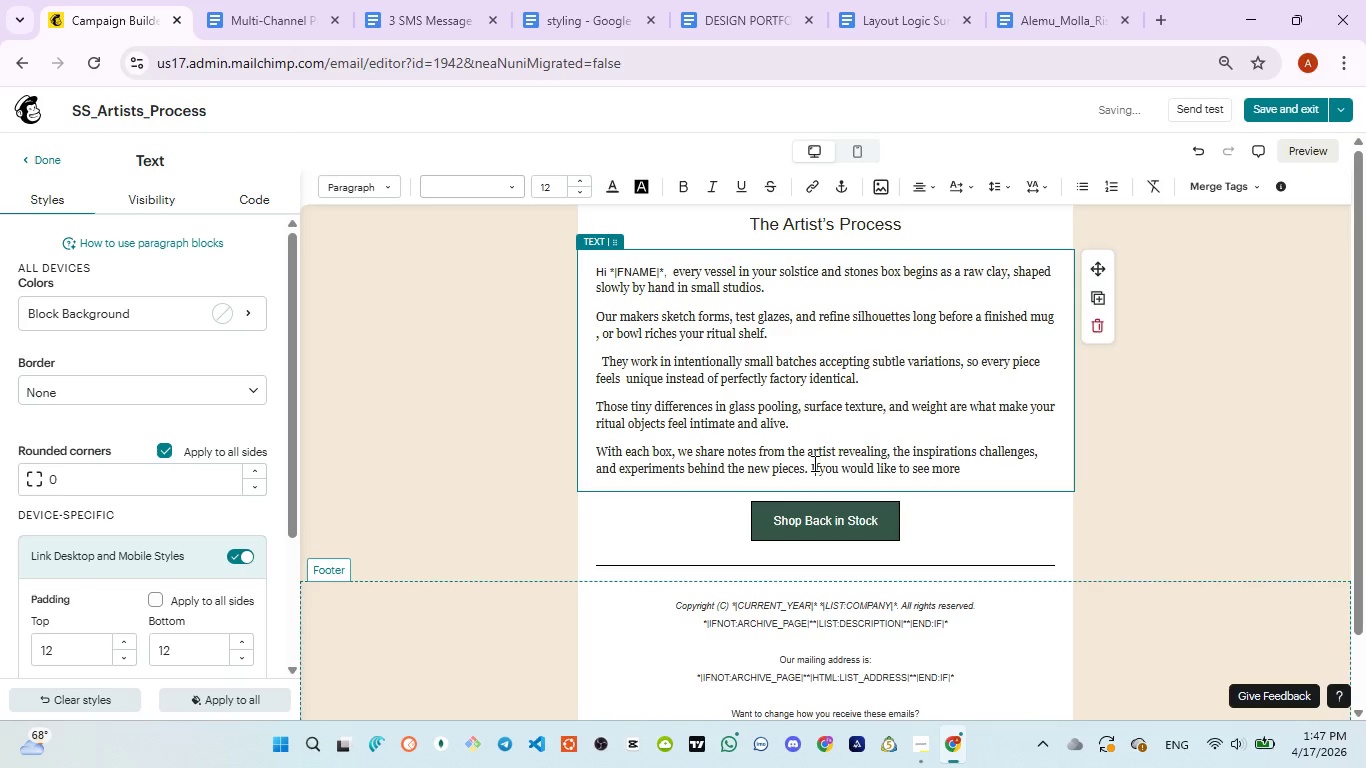 
key(ArrowLeft)
 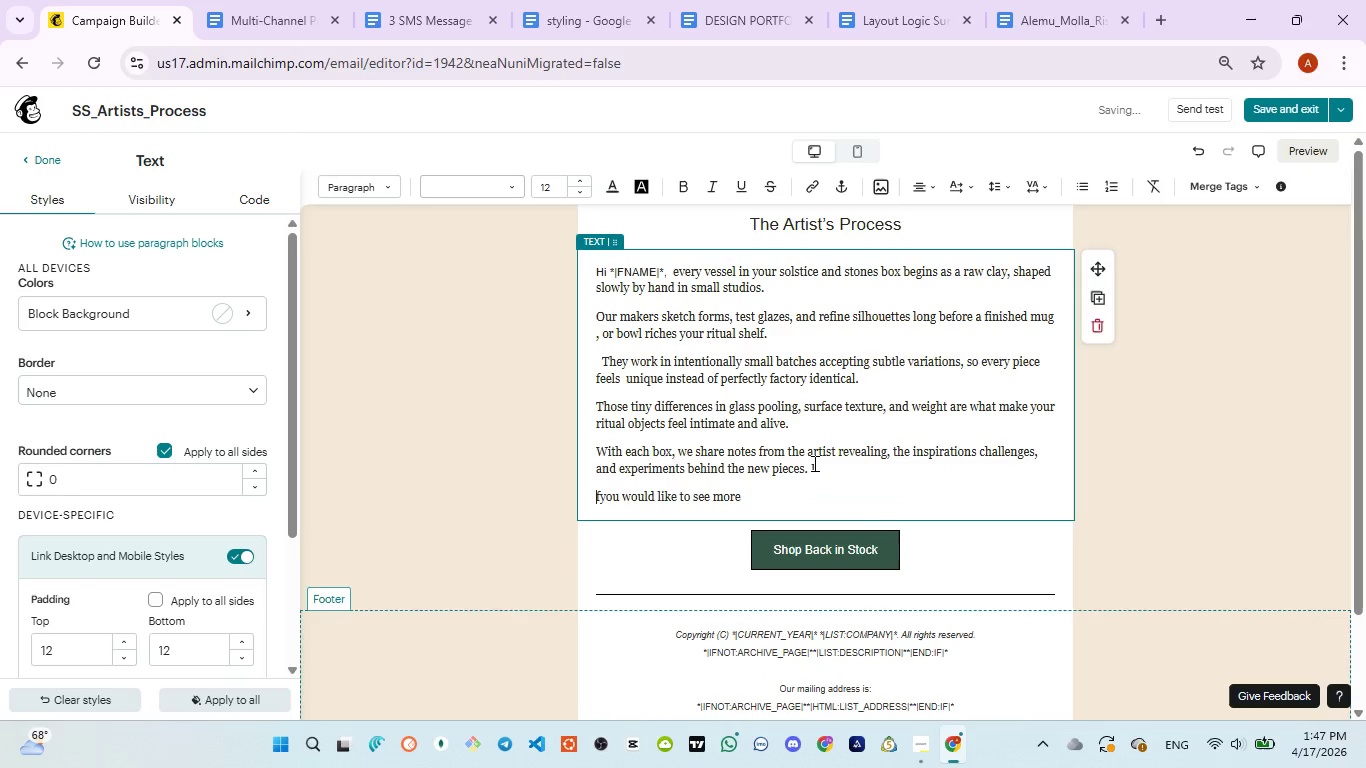 
key(Enter)
 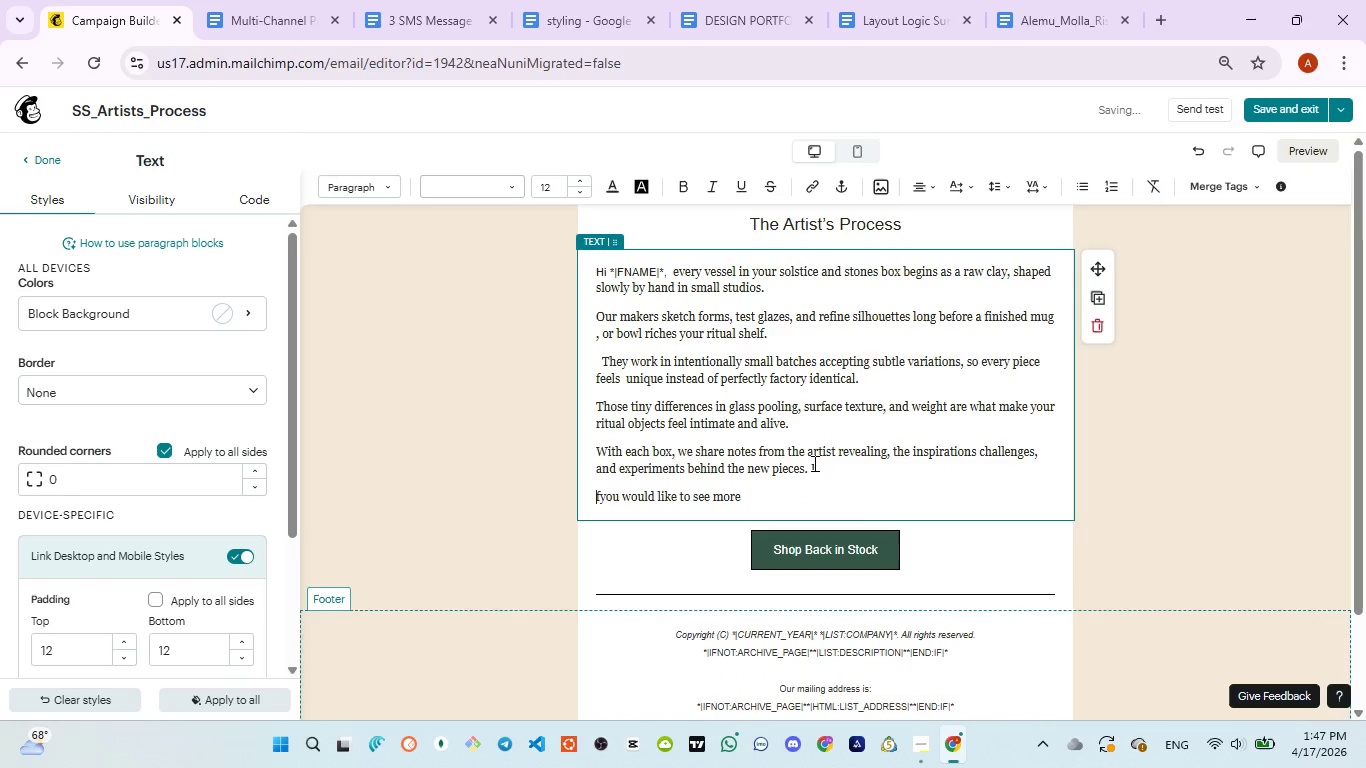 
key(Control+ControlLeft)
 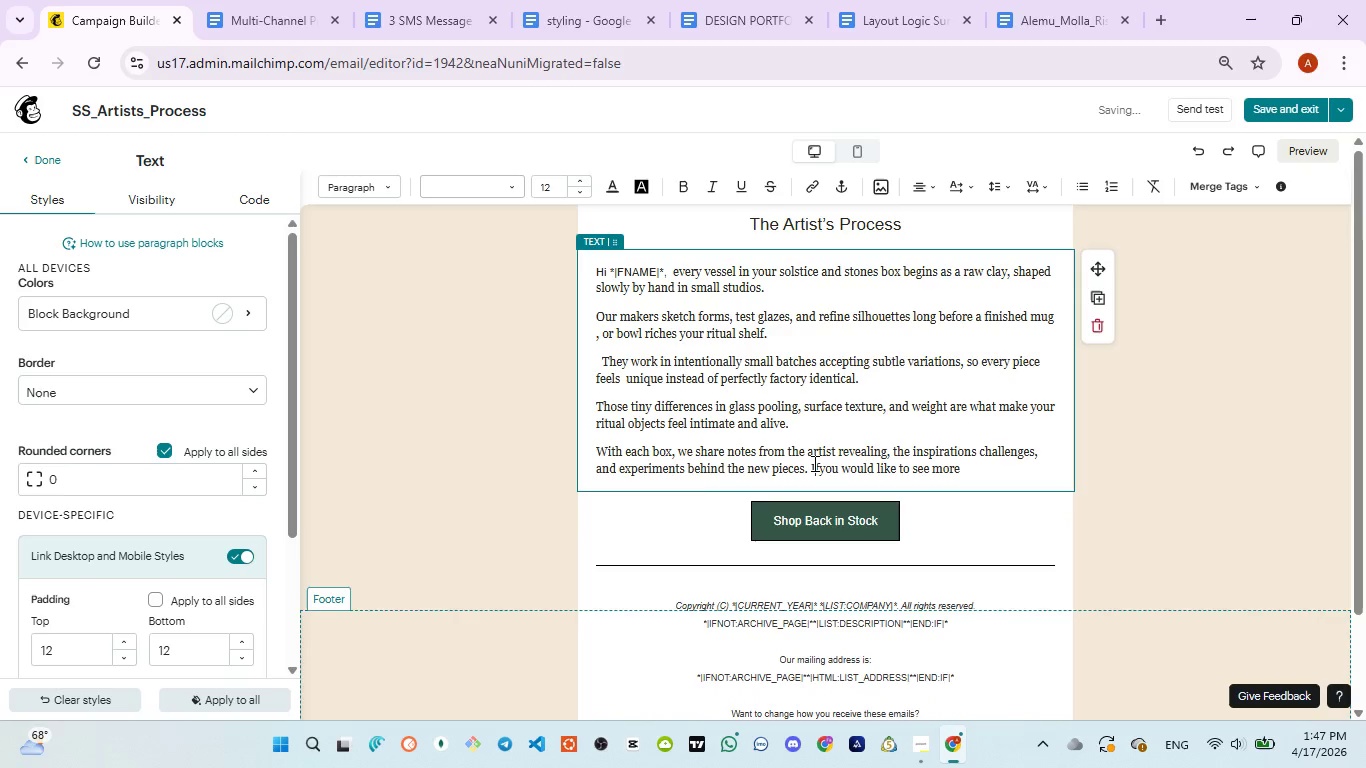 
key(Control+Z)
 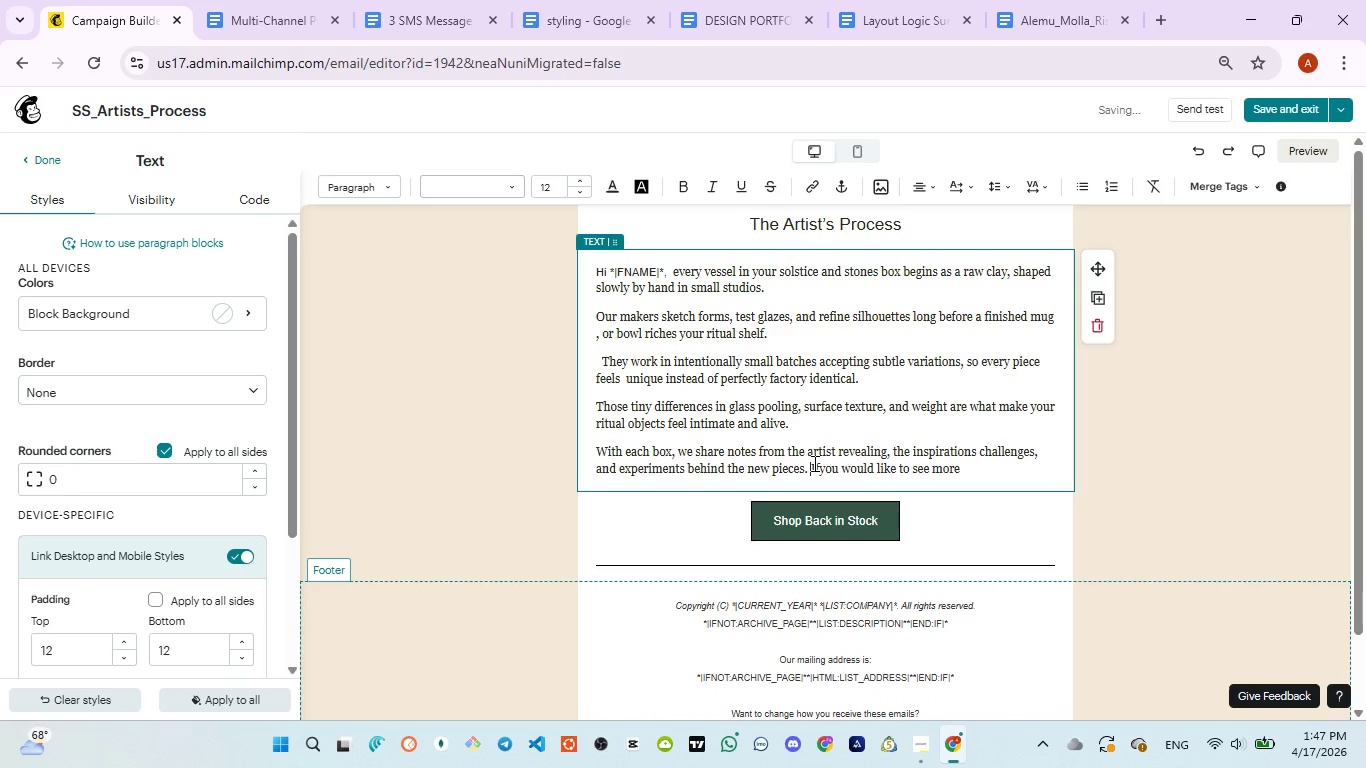 
key(ArrowLeft)
 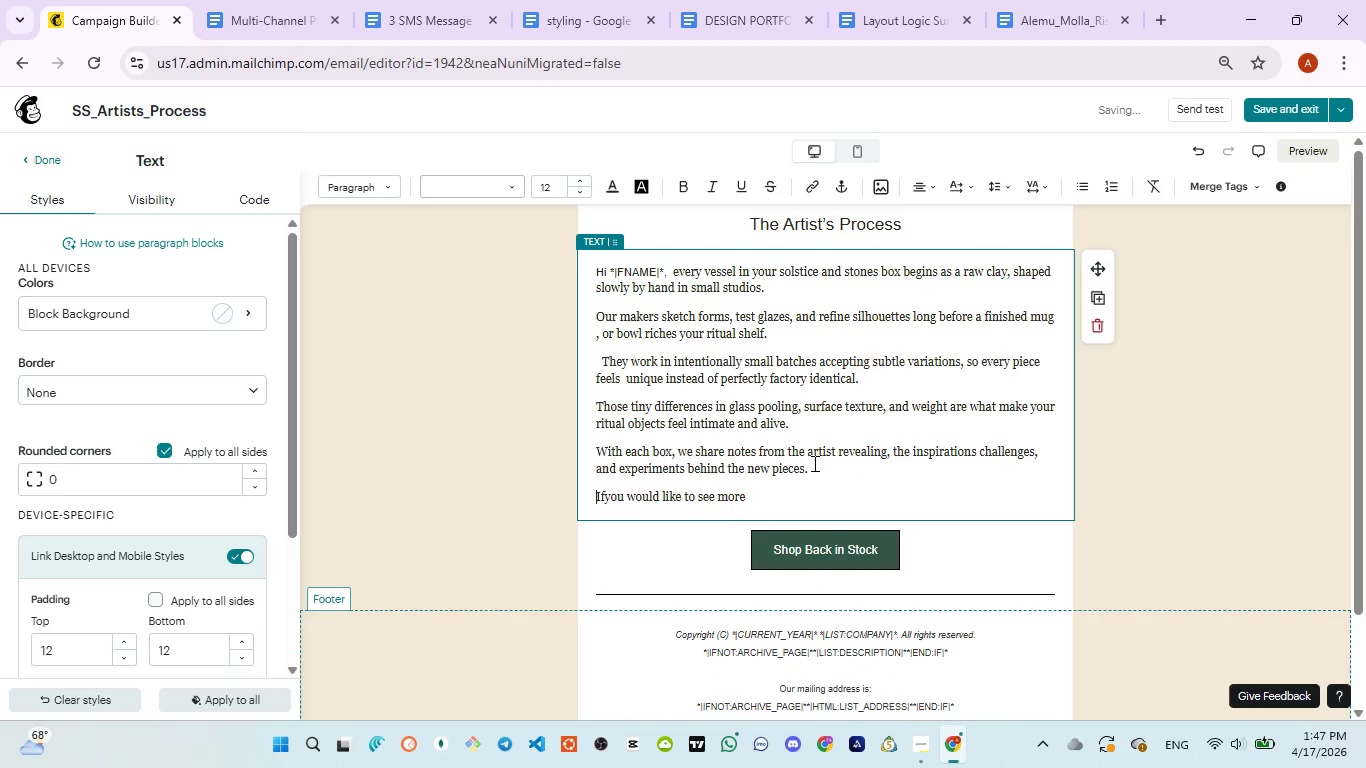 
key(Enter)
 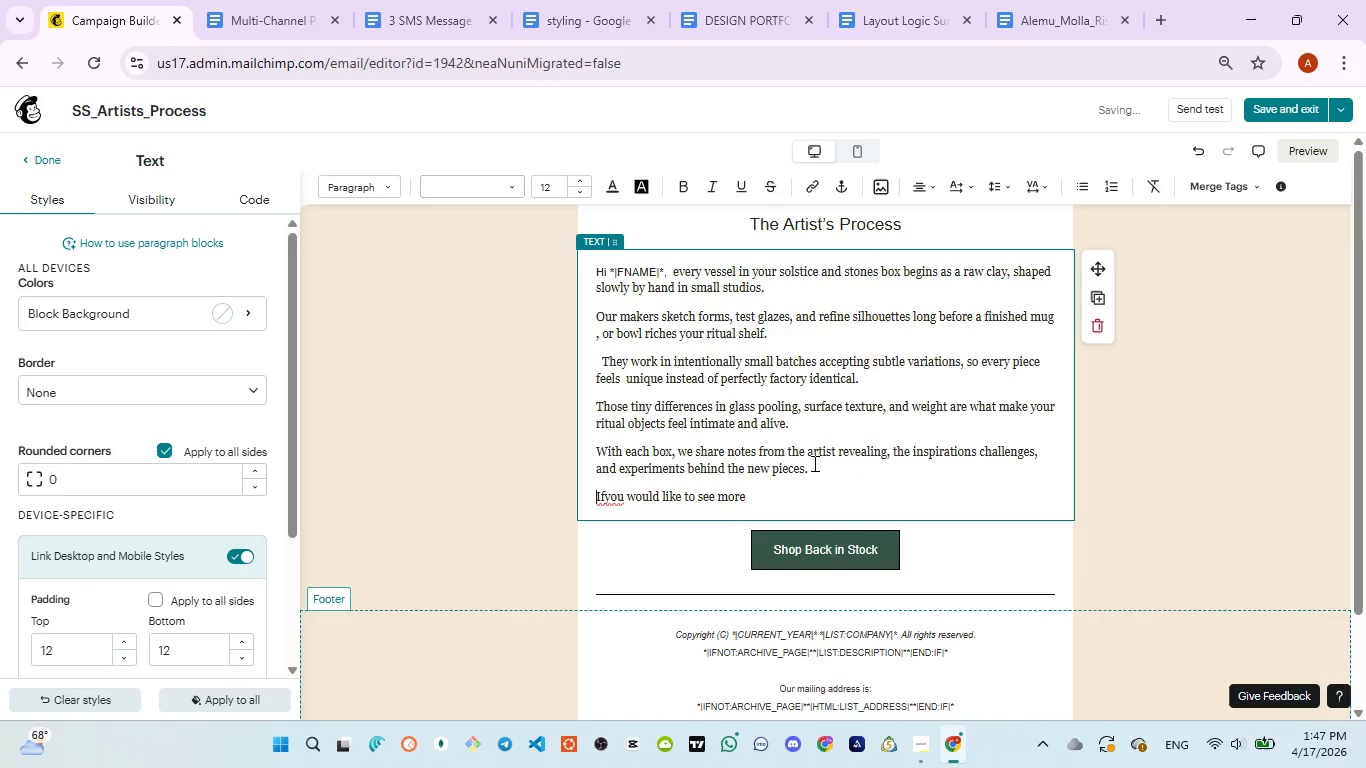 
key(Control+ControlLeft)
 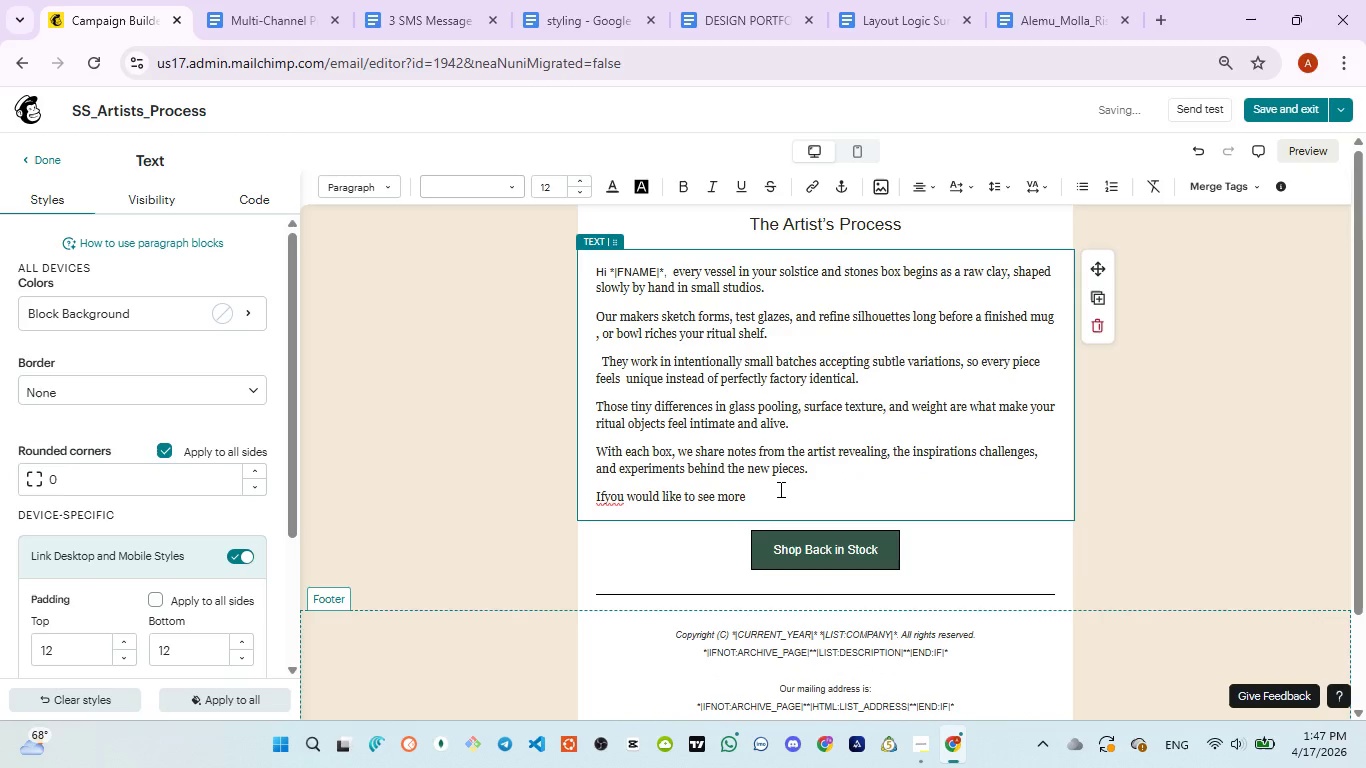 
left_click([779, 489])
 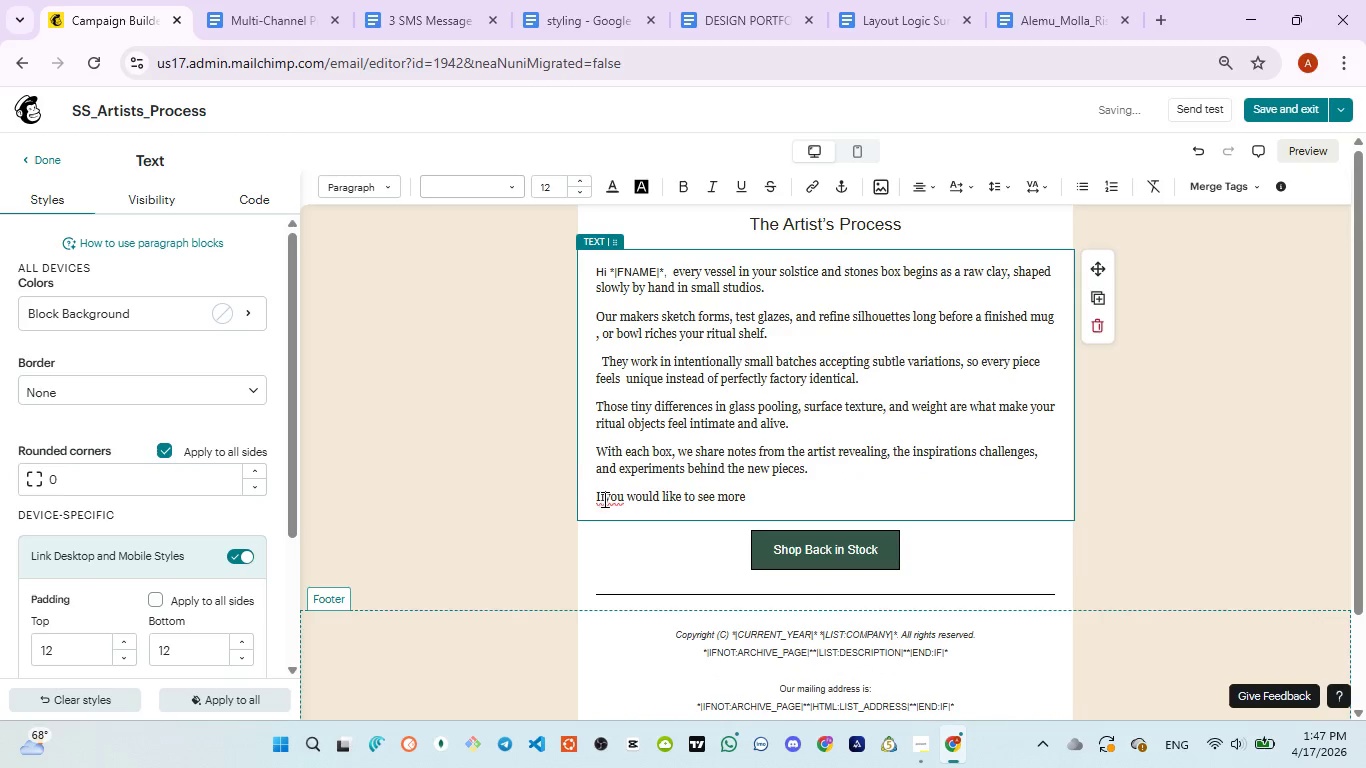 
left_click([603, 499])
 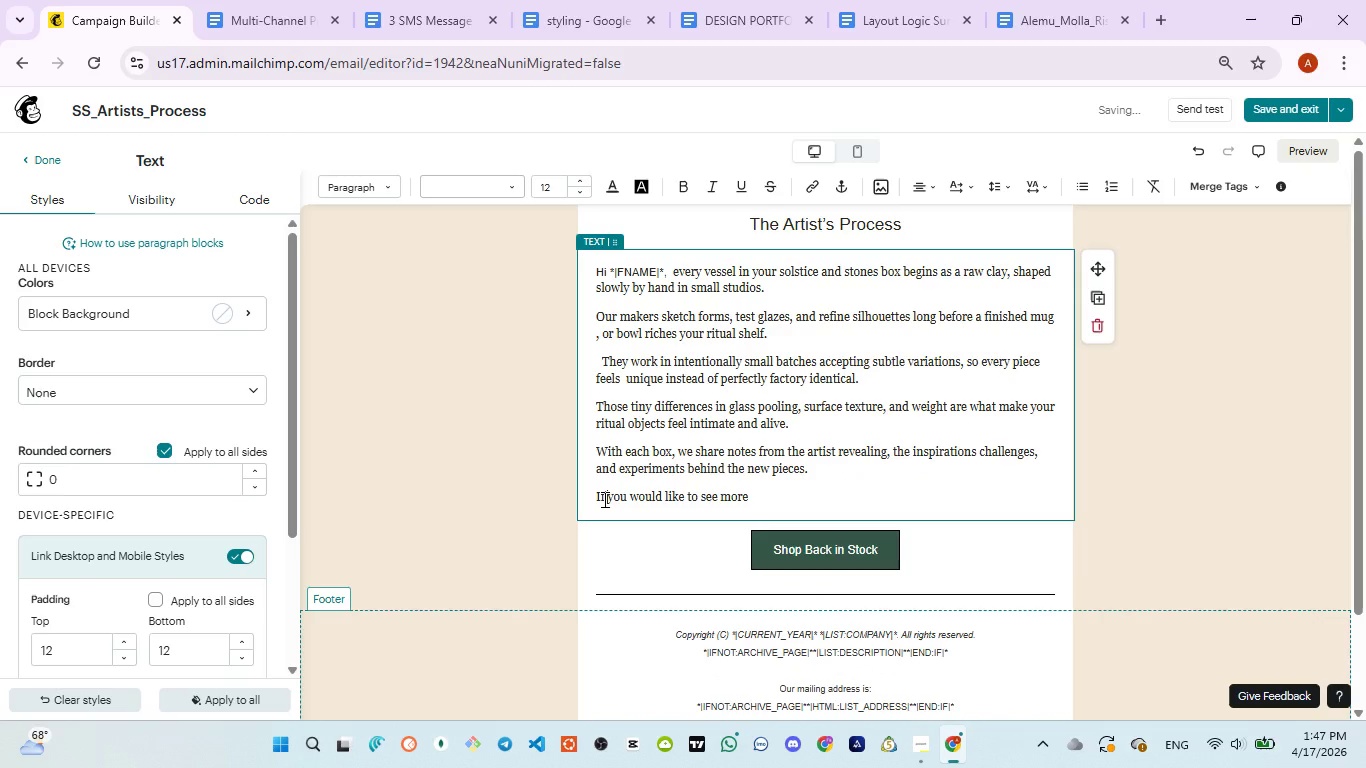 
key(Space)
 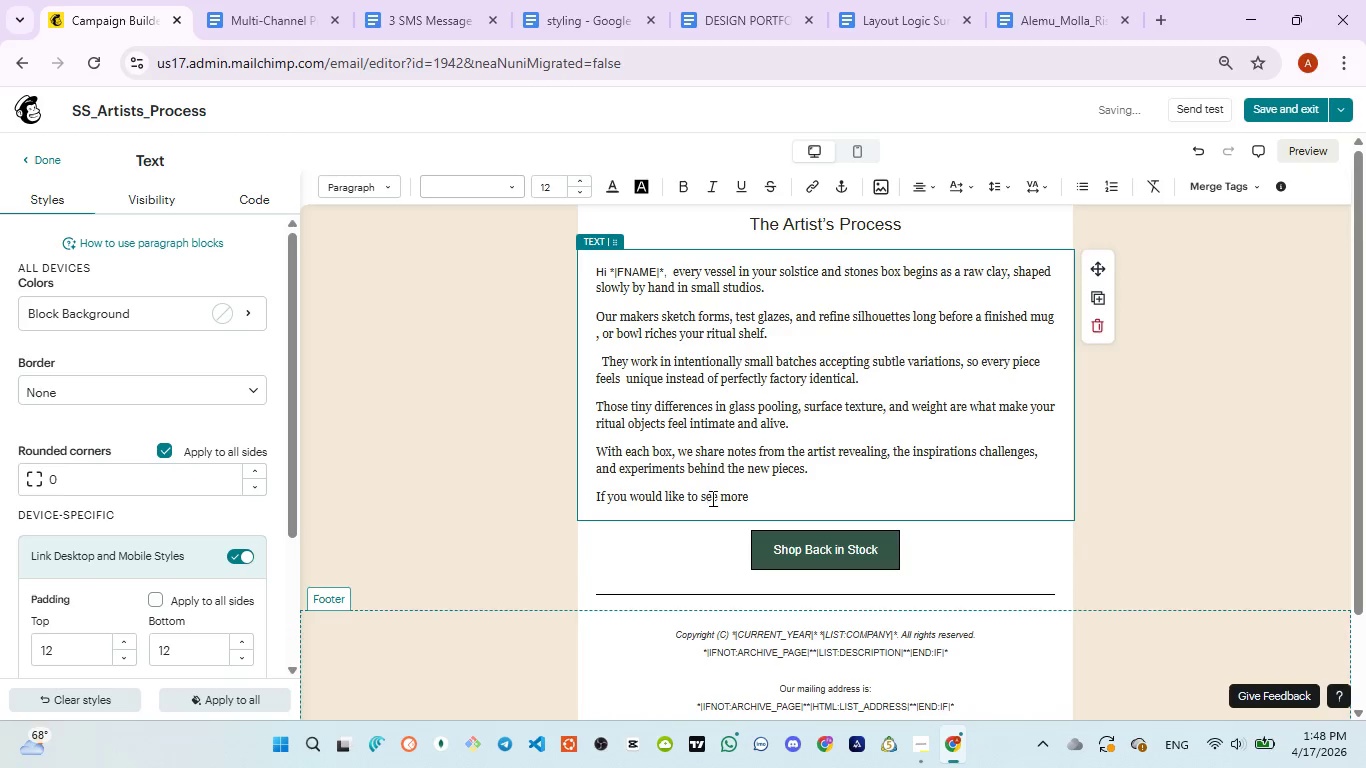 
key(Space)
 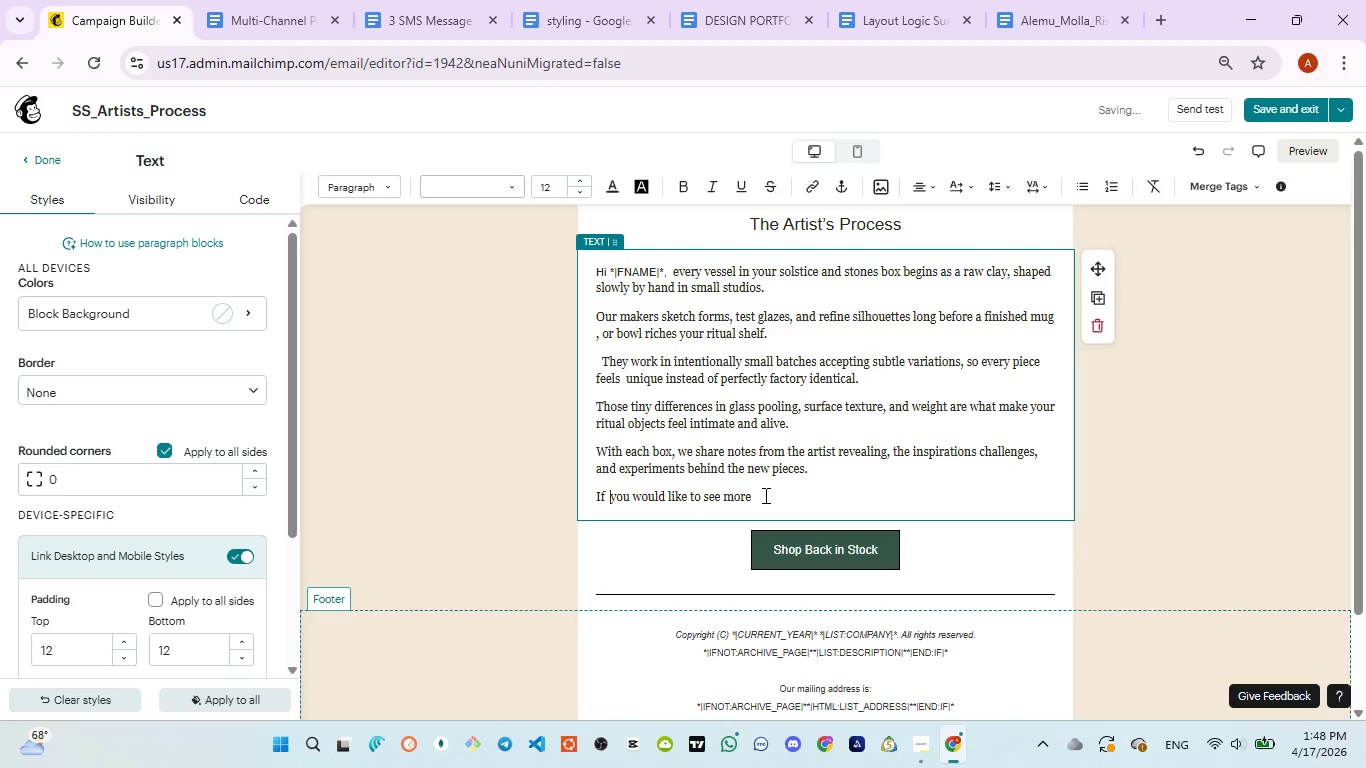 
left_click([764, 495])
 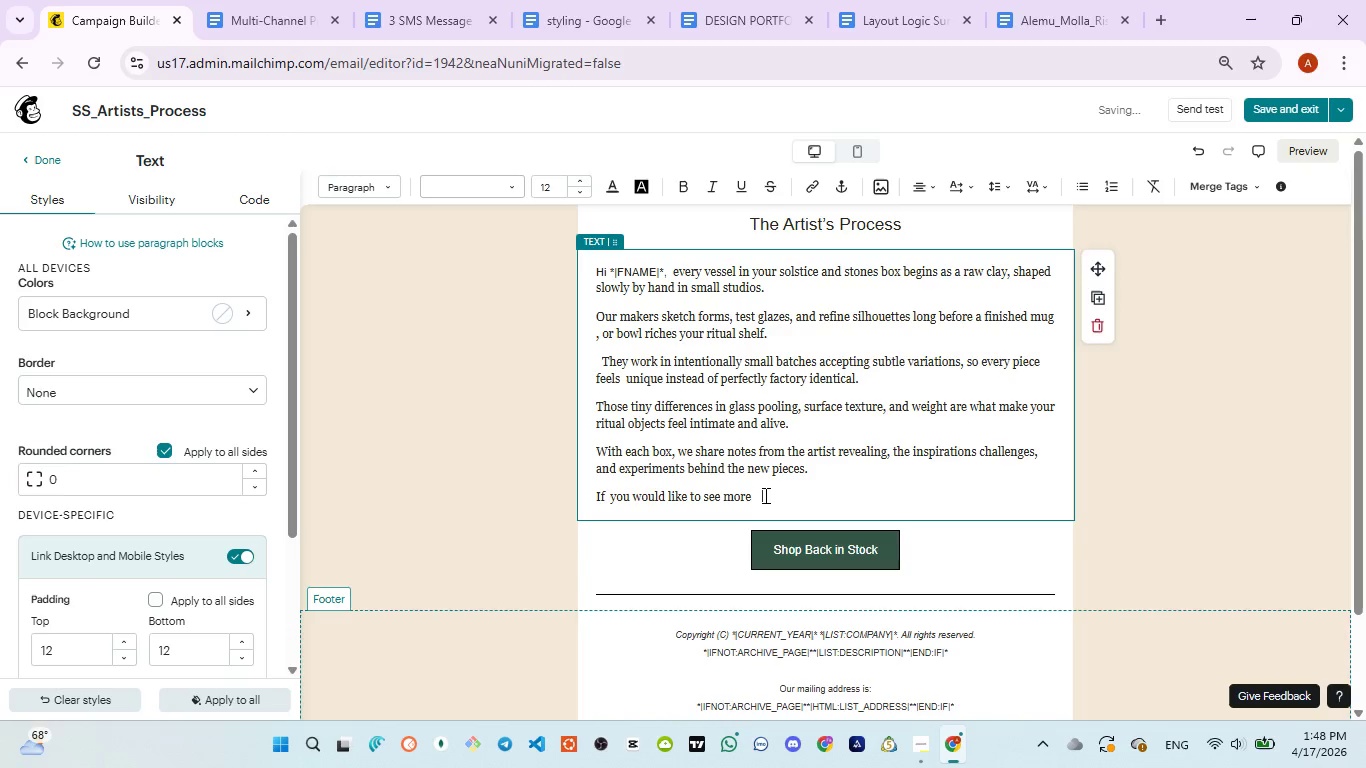 
key(ArrowLeft)
 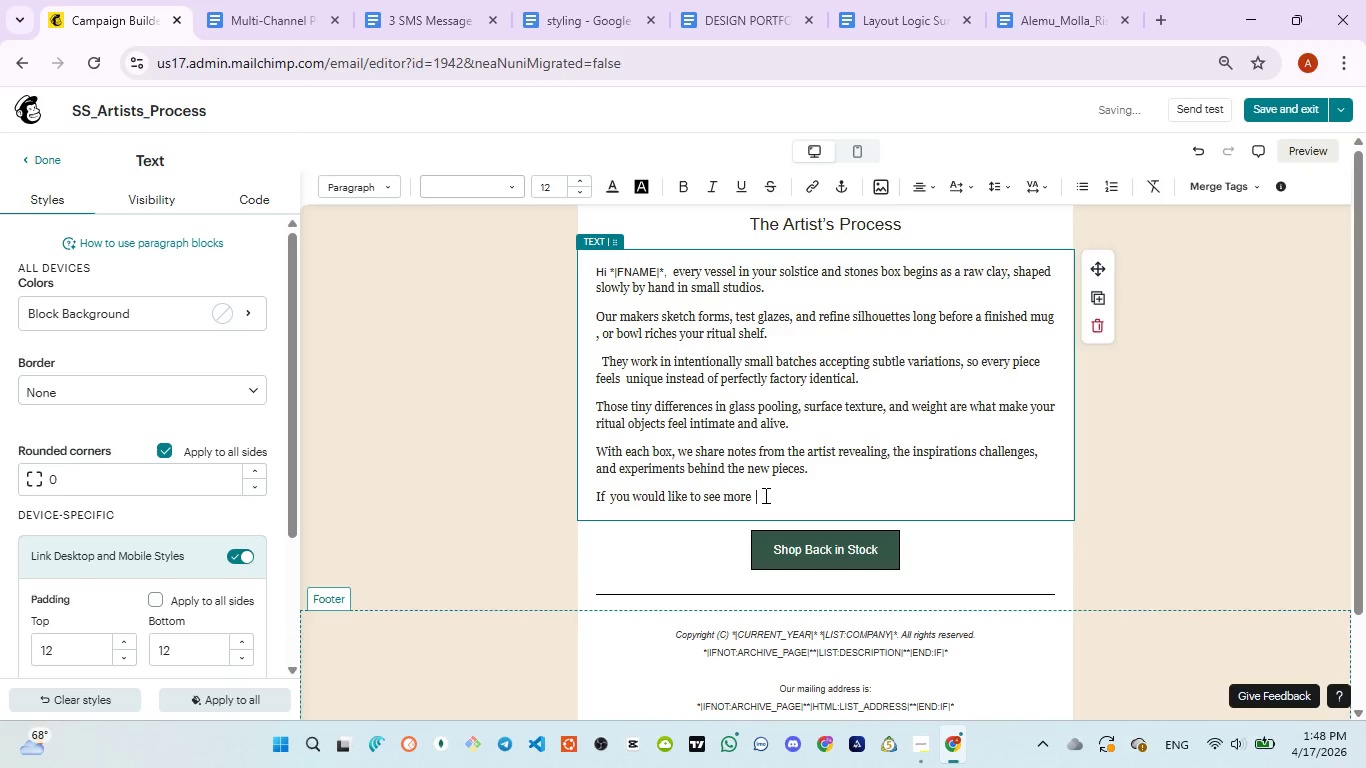 
key(ArrowLeft)
 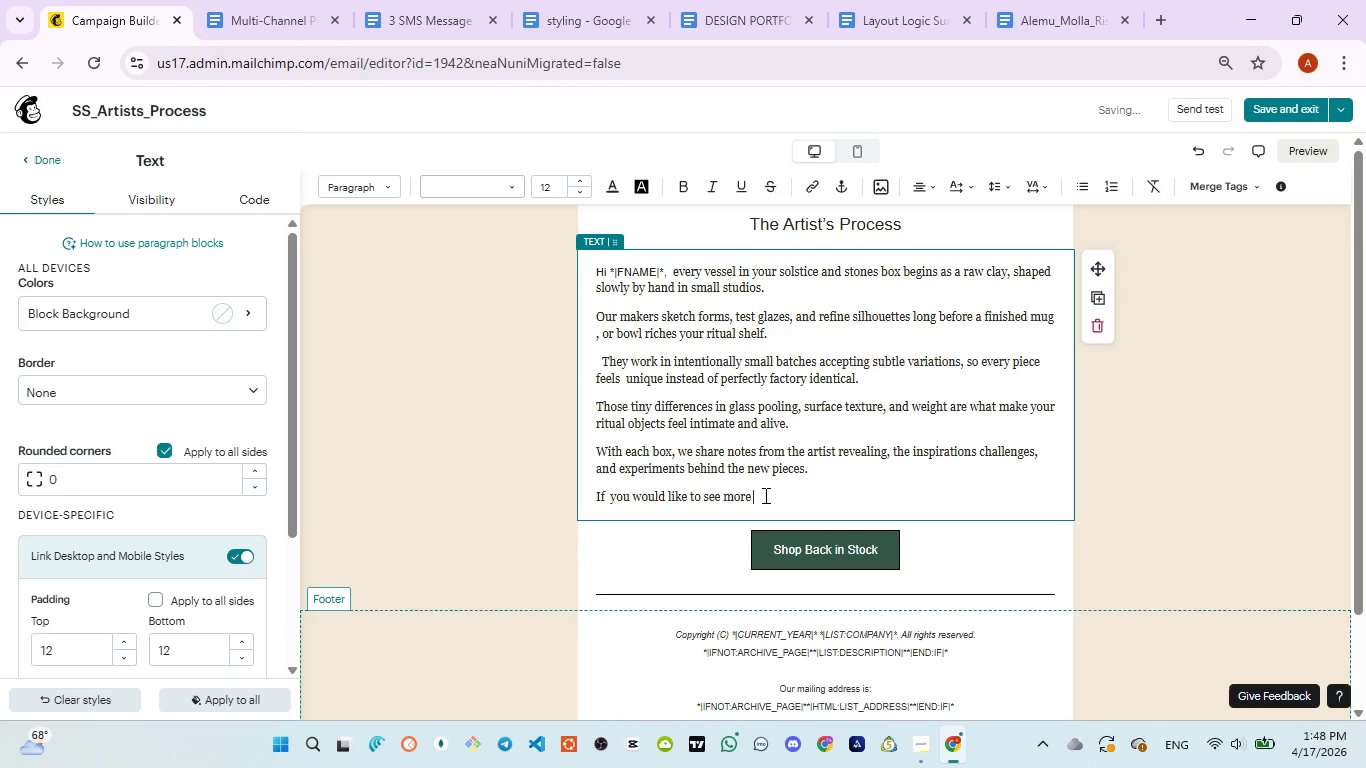 
key(ArrowLeft)
 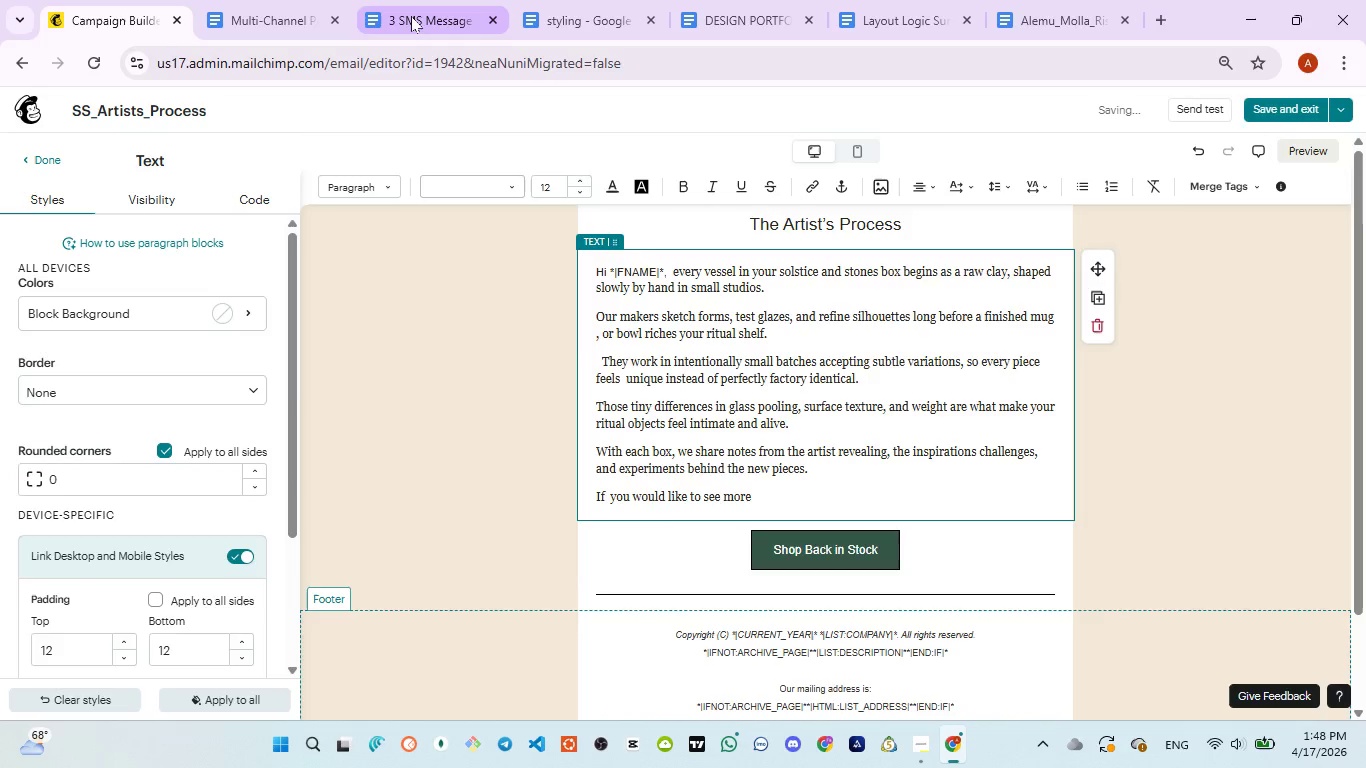 
left_click([411, 16])
 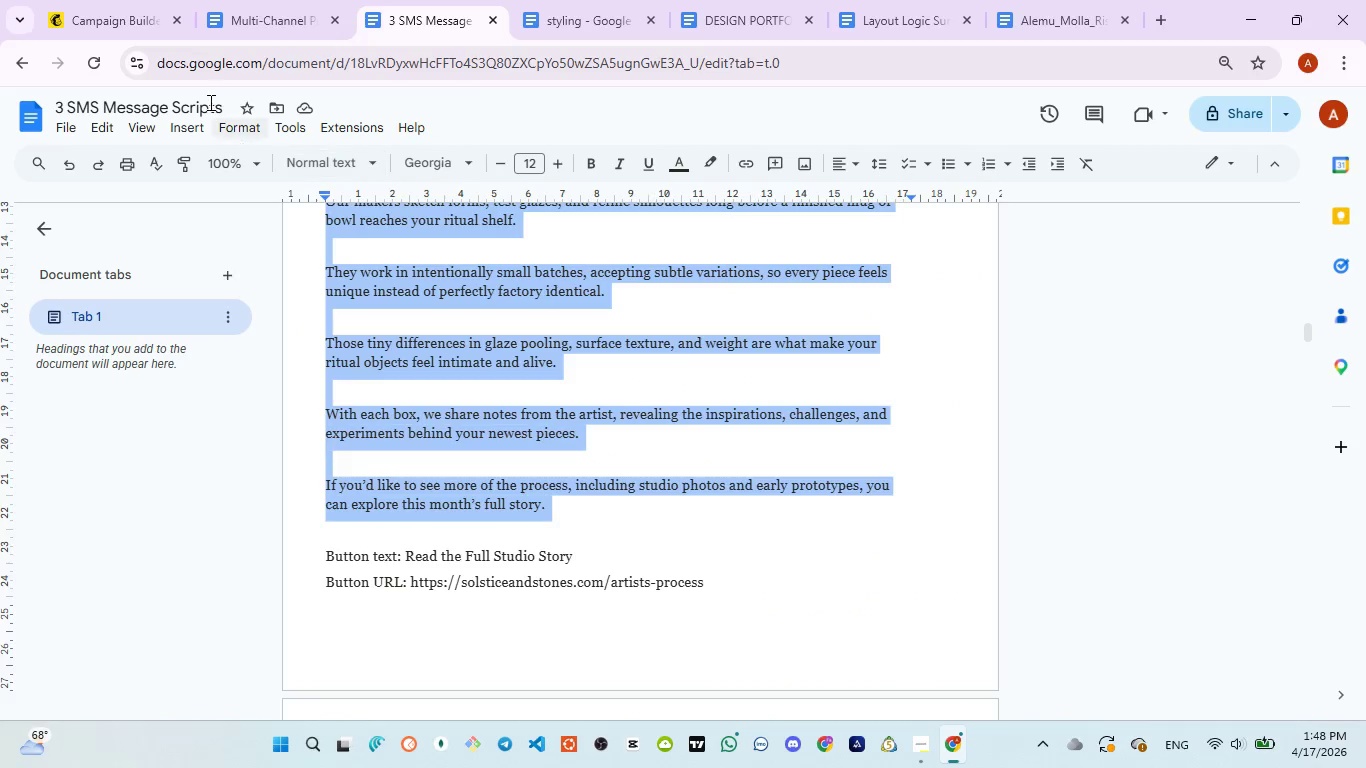 
left_click([110, 18])
 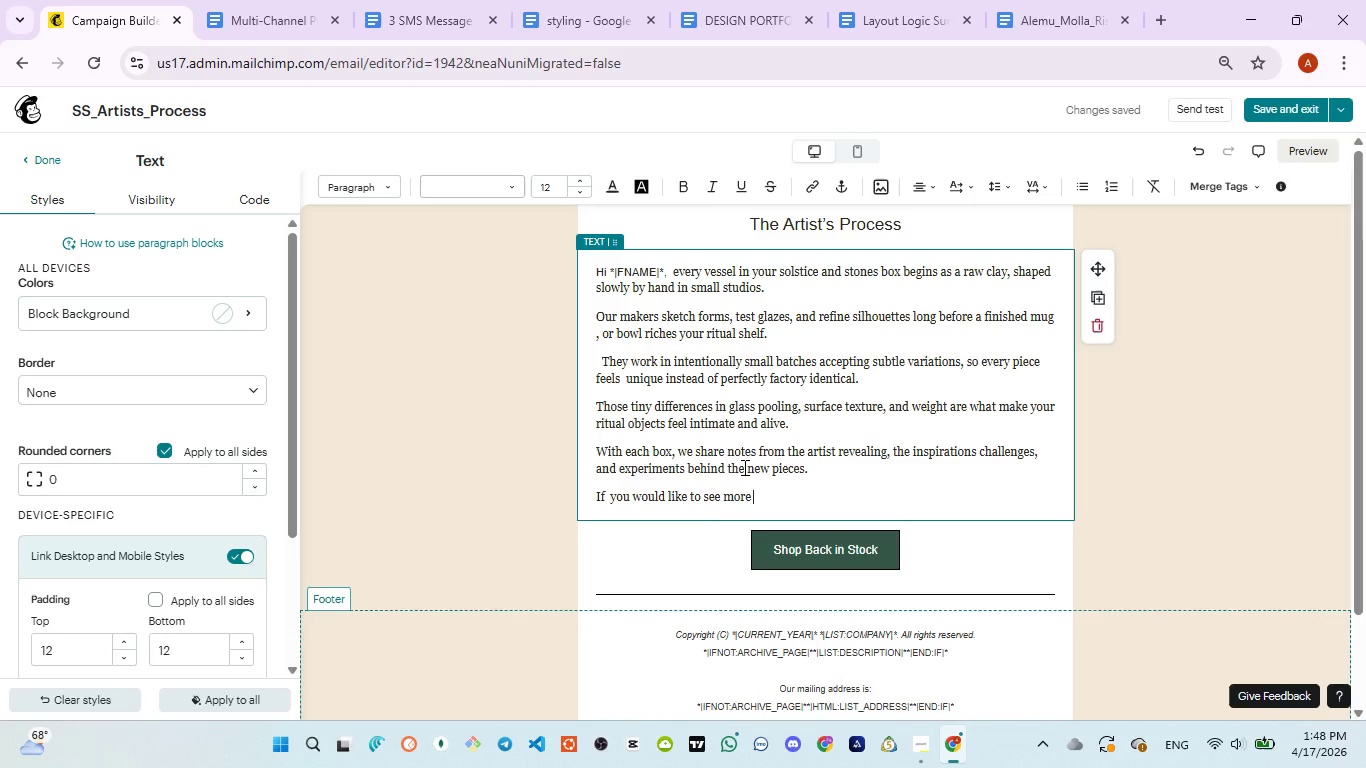 
type(of the process )
 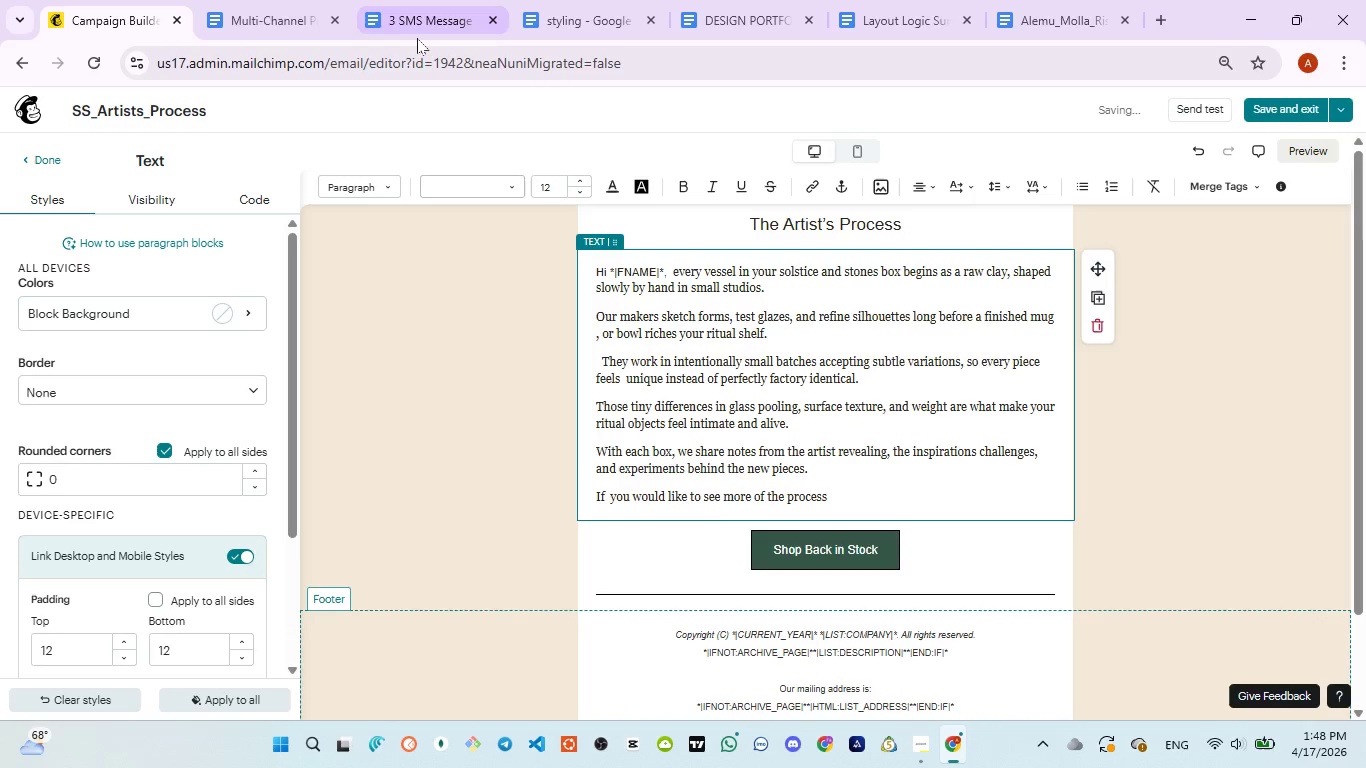 
left_click([417, 38])
 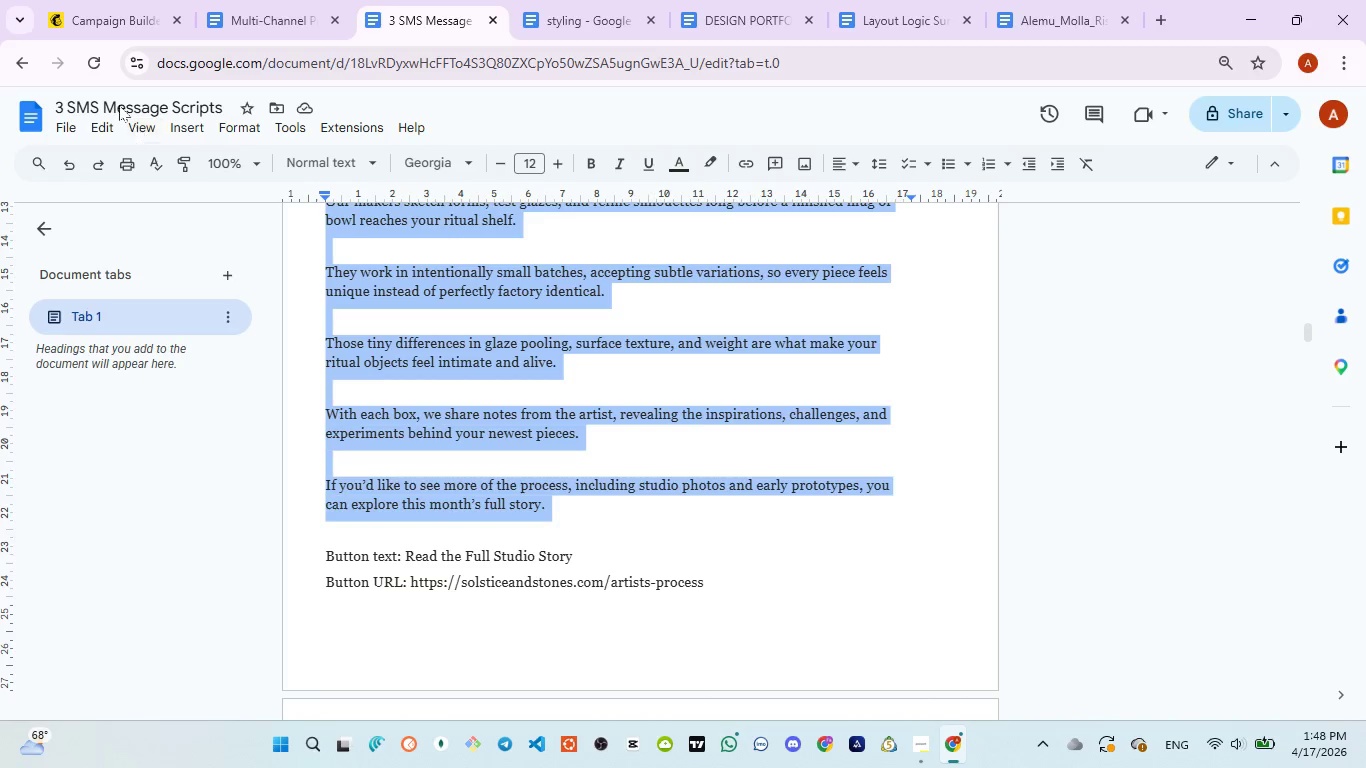 
wait(5.38)
 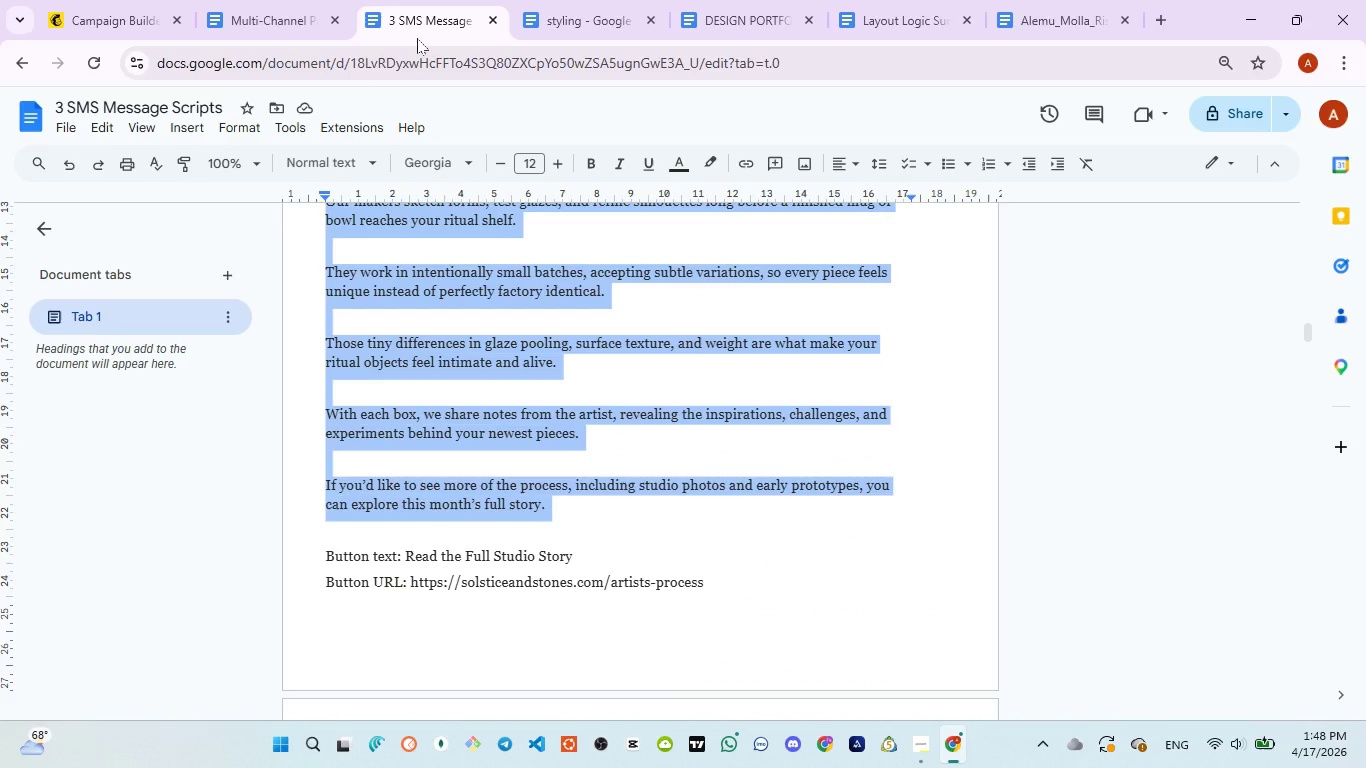 
left_click([96, 29])
 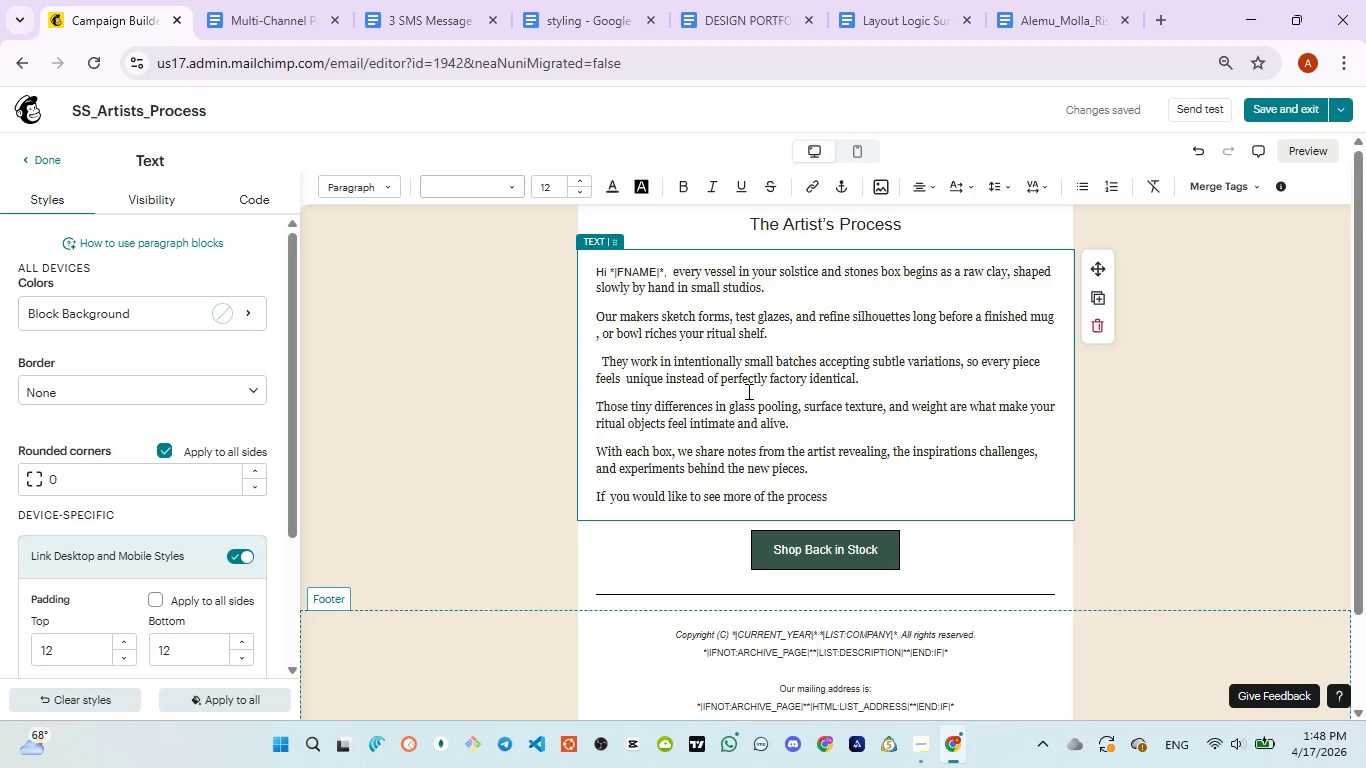 
key(ArrowLeft)
 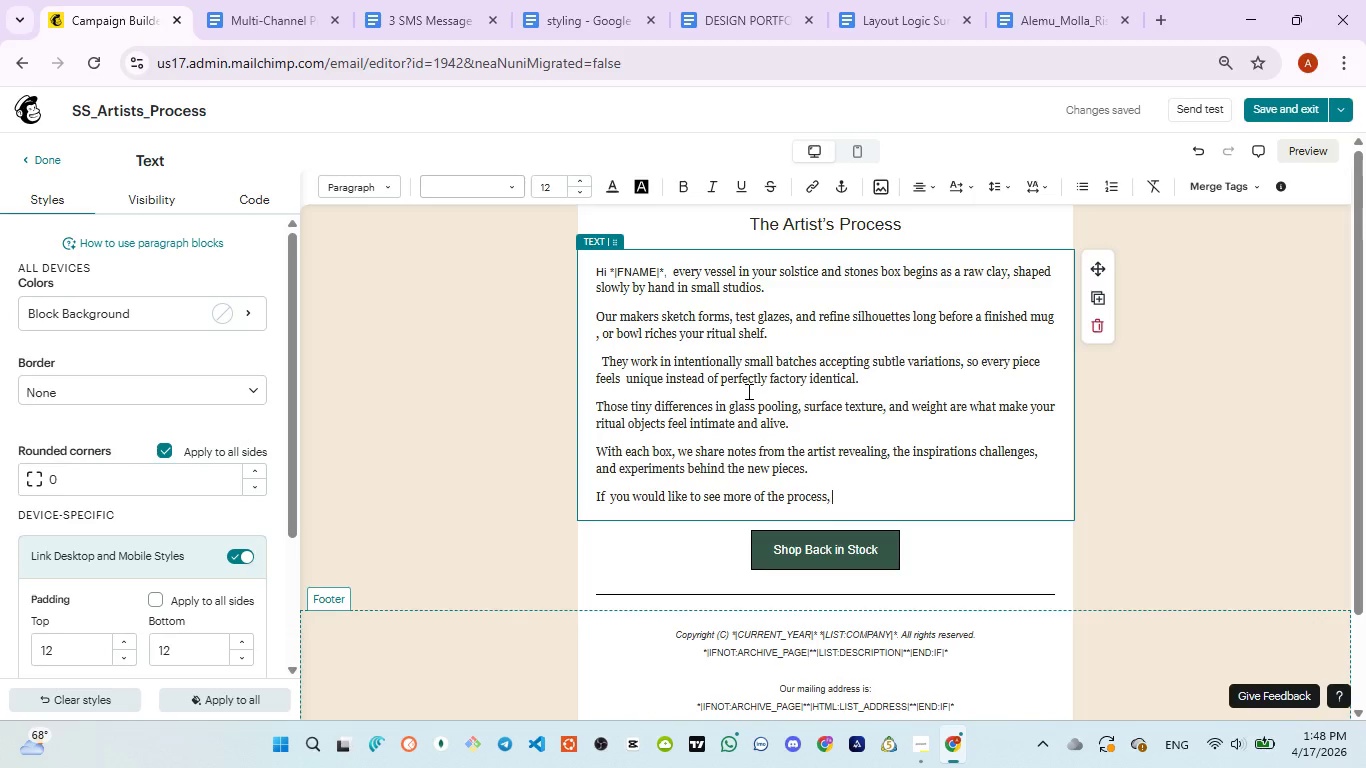 
type(, ic)
key(Backspace)
type(ncluding studio photos )
 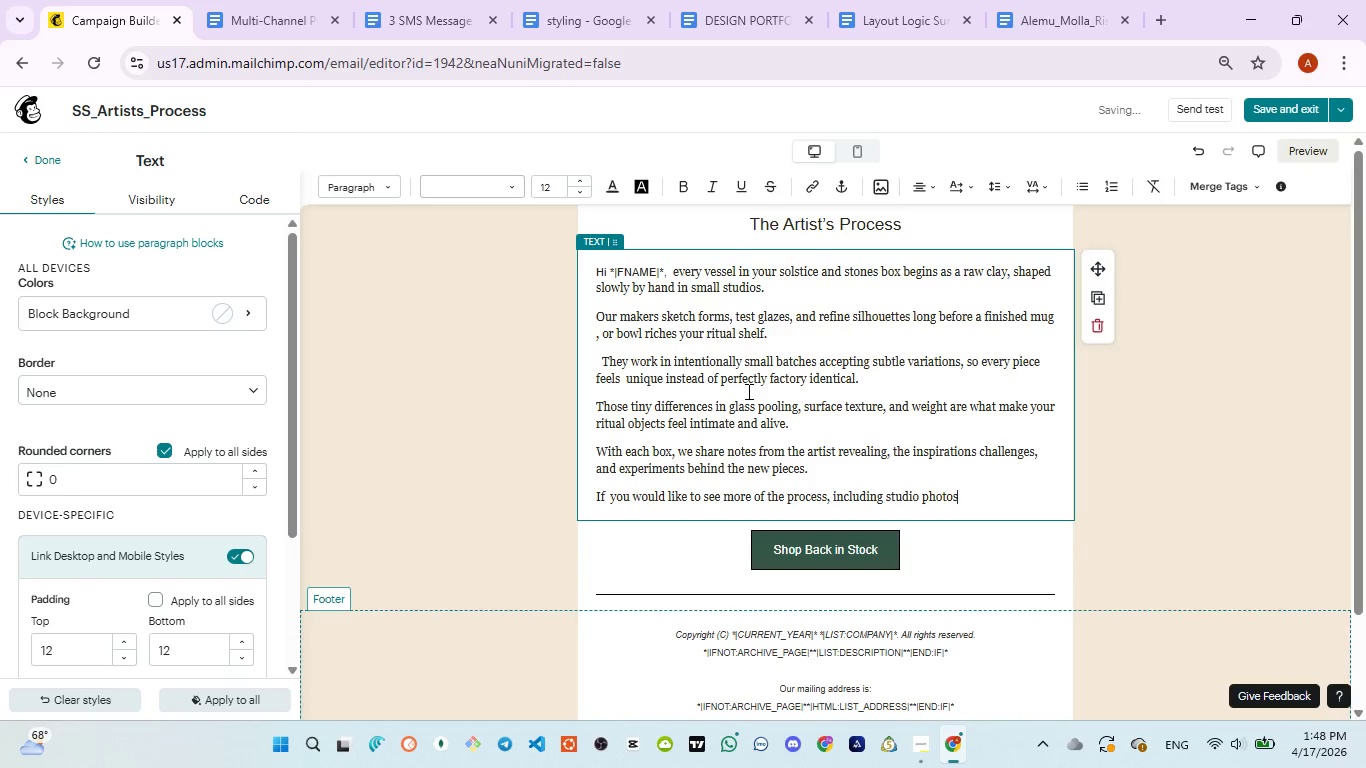 
key(ArrowLeft)
 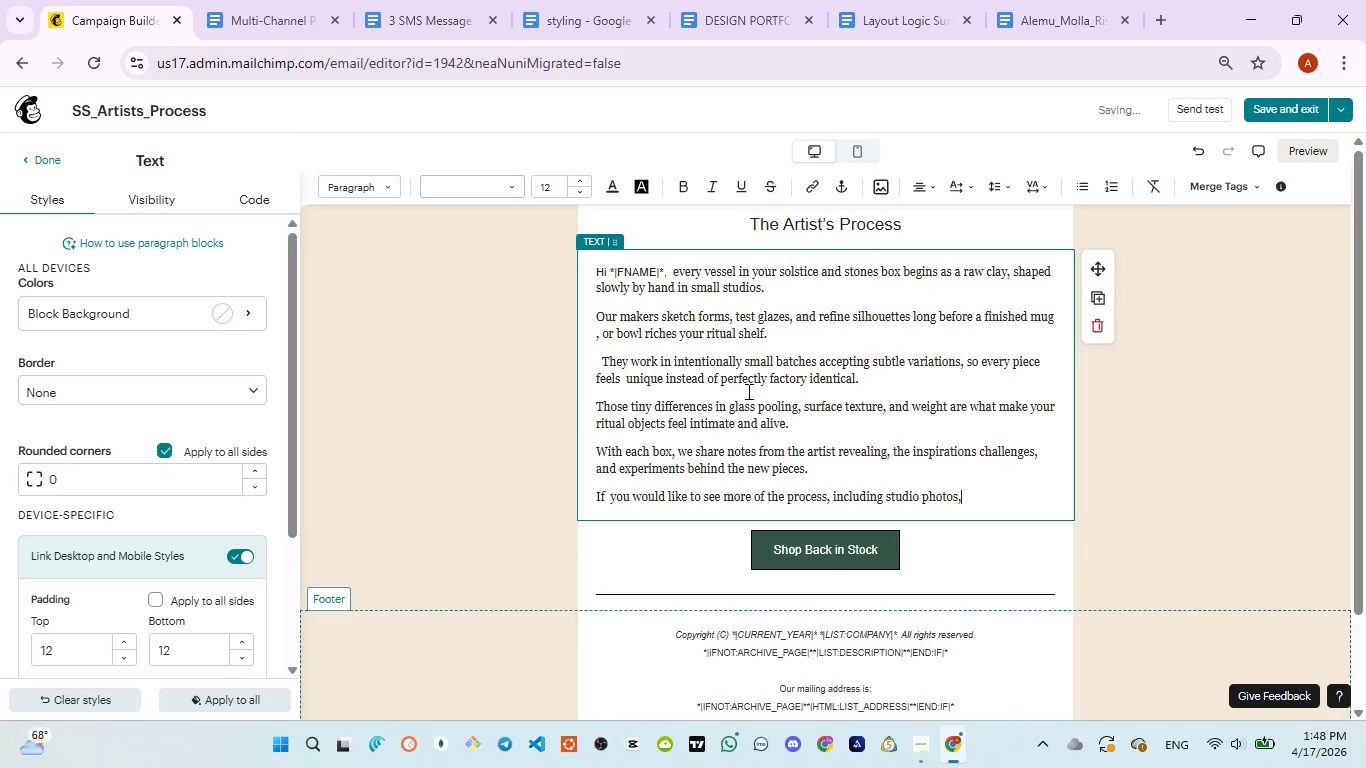 
key(Comma)
 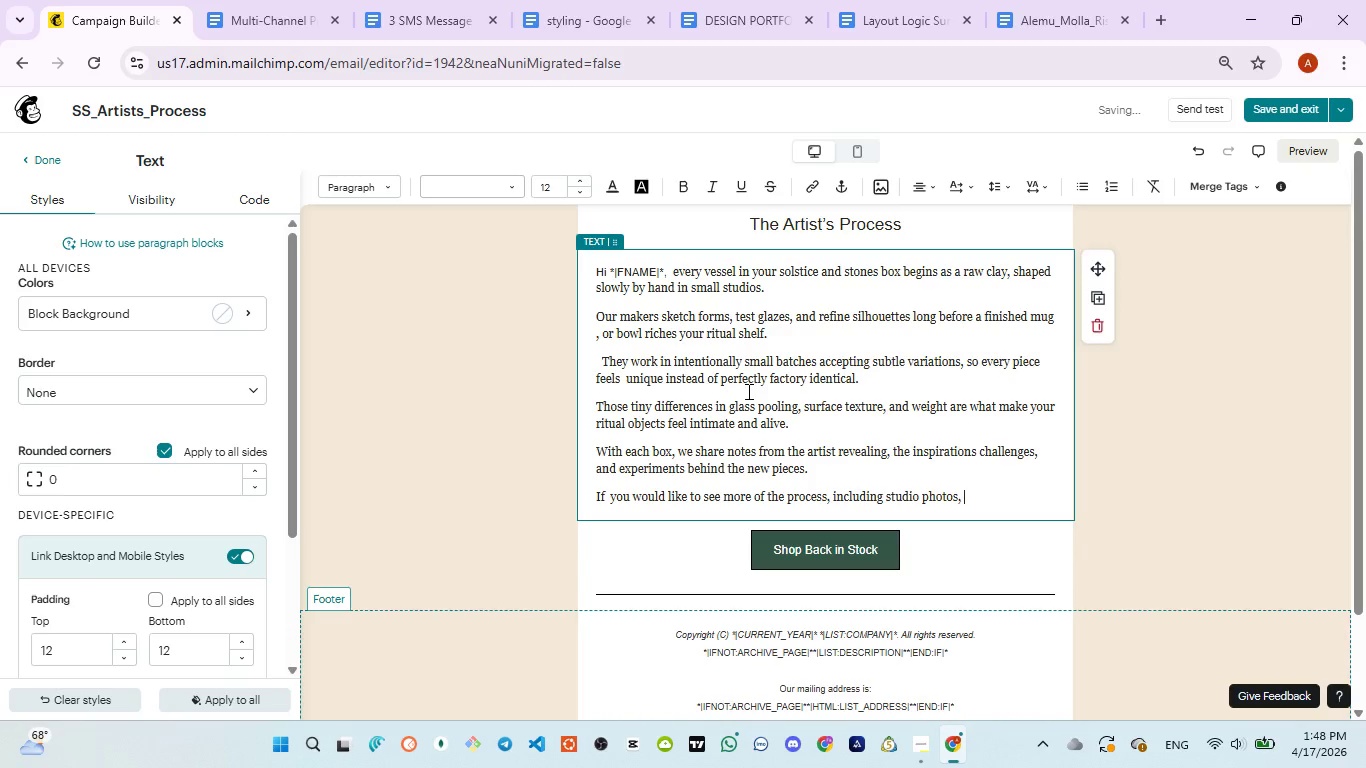 
key(Space)
 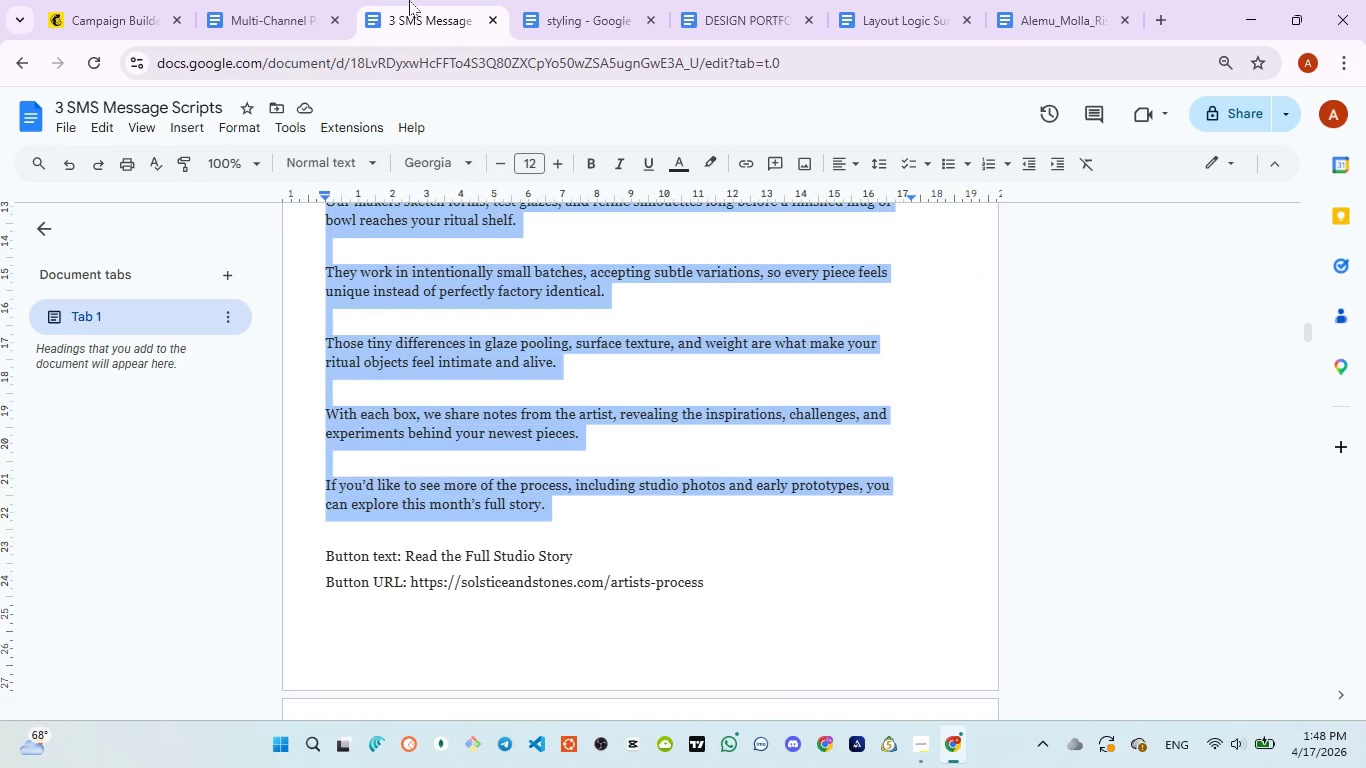 
wait(7.55)
 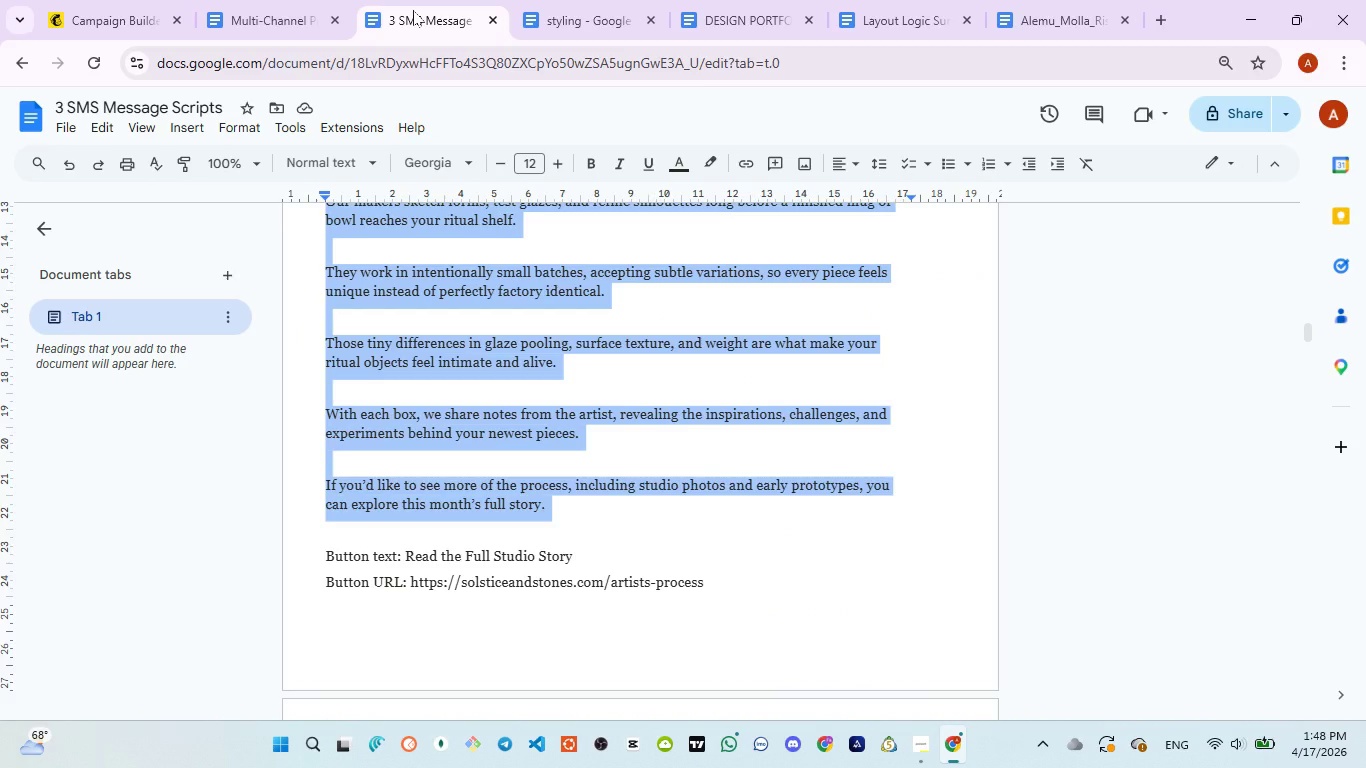 
left_click([125, 21])
 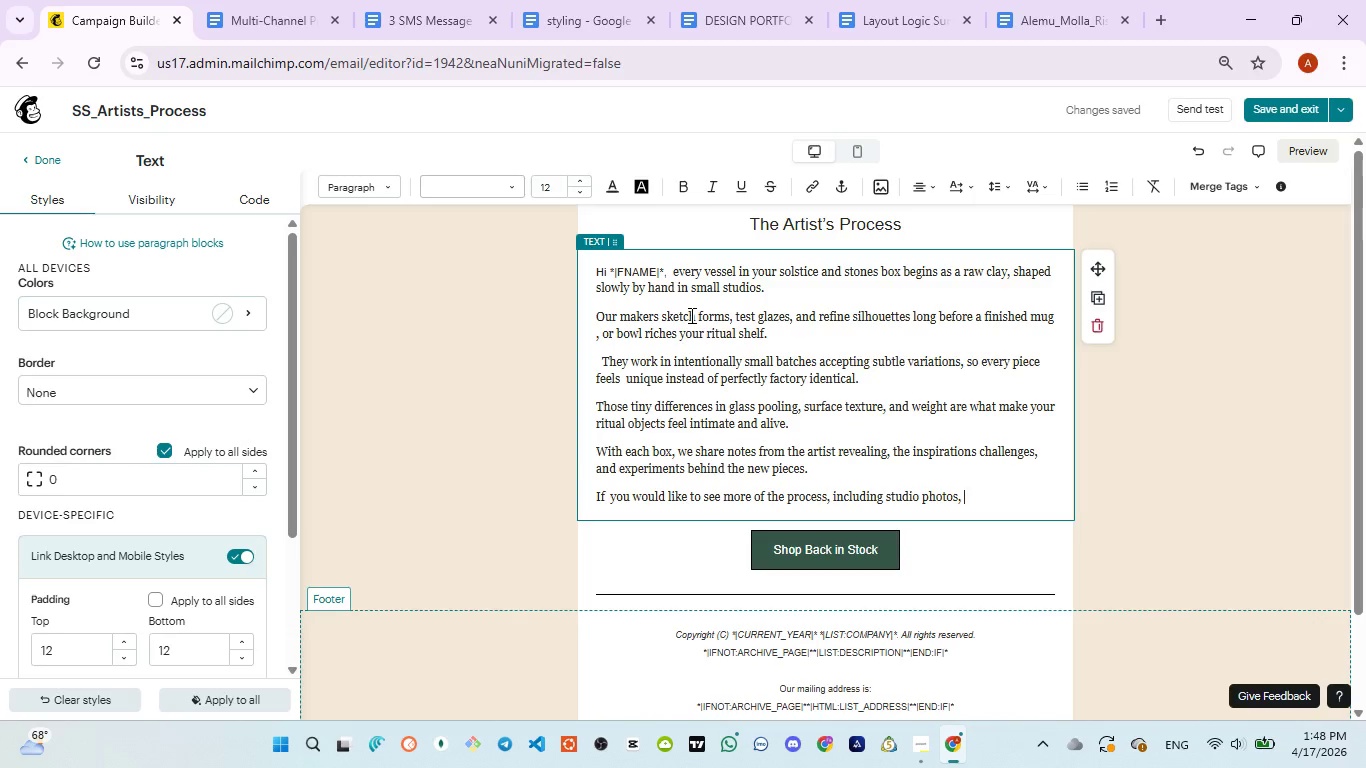 
type(and early prototypes)
 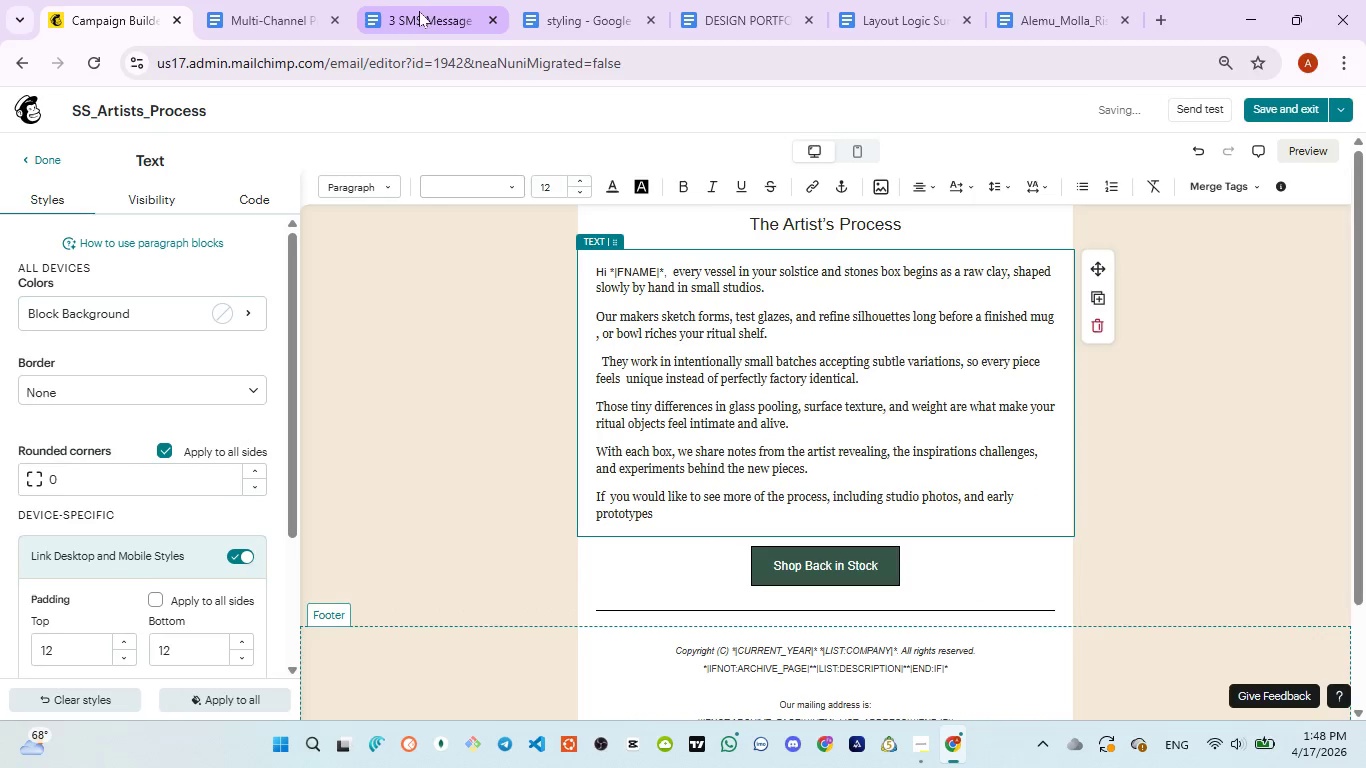 
left_click([419, 11])
 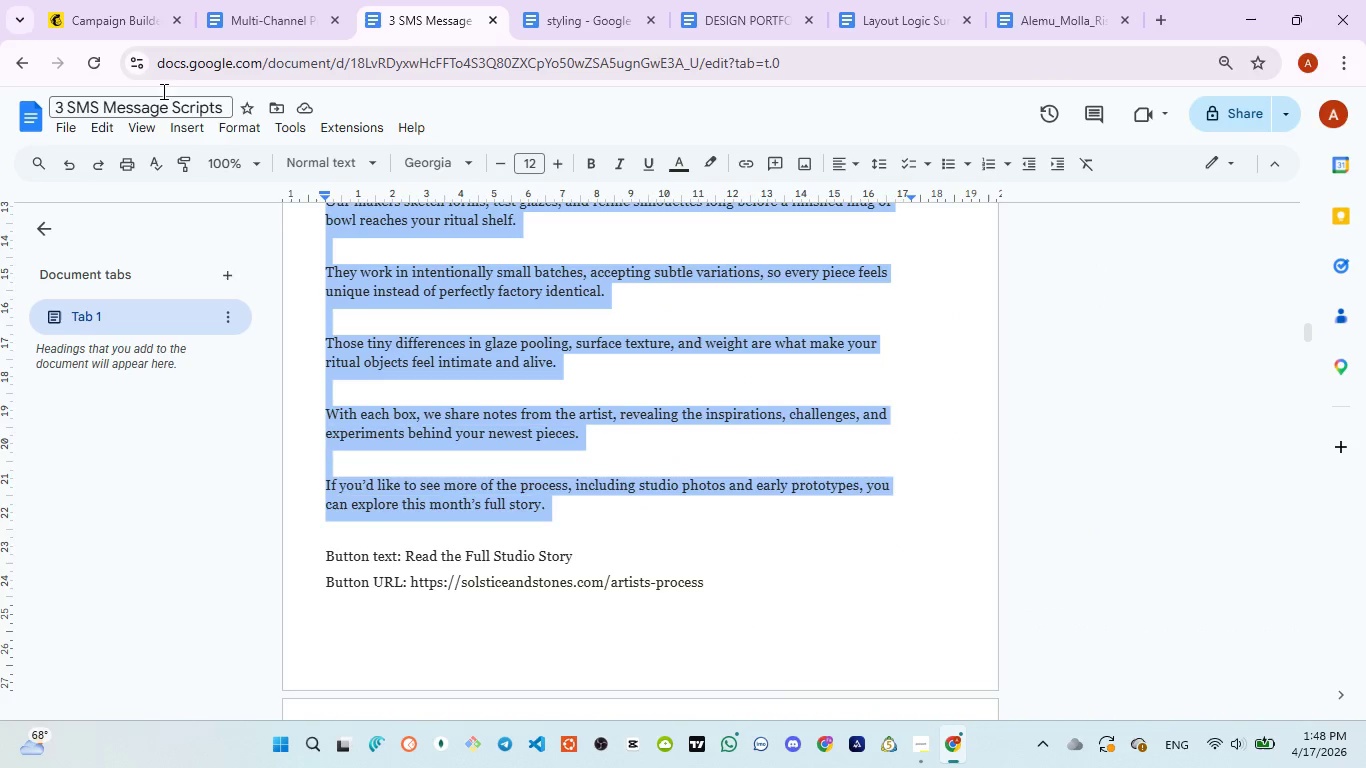 
left_click([118, 25])
 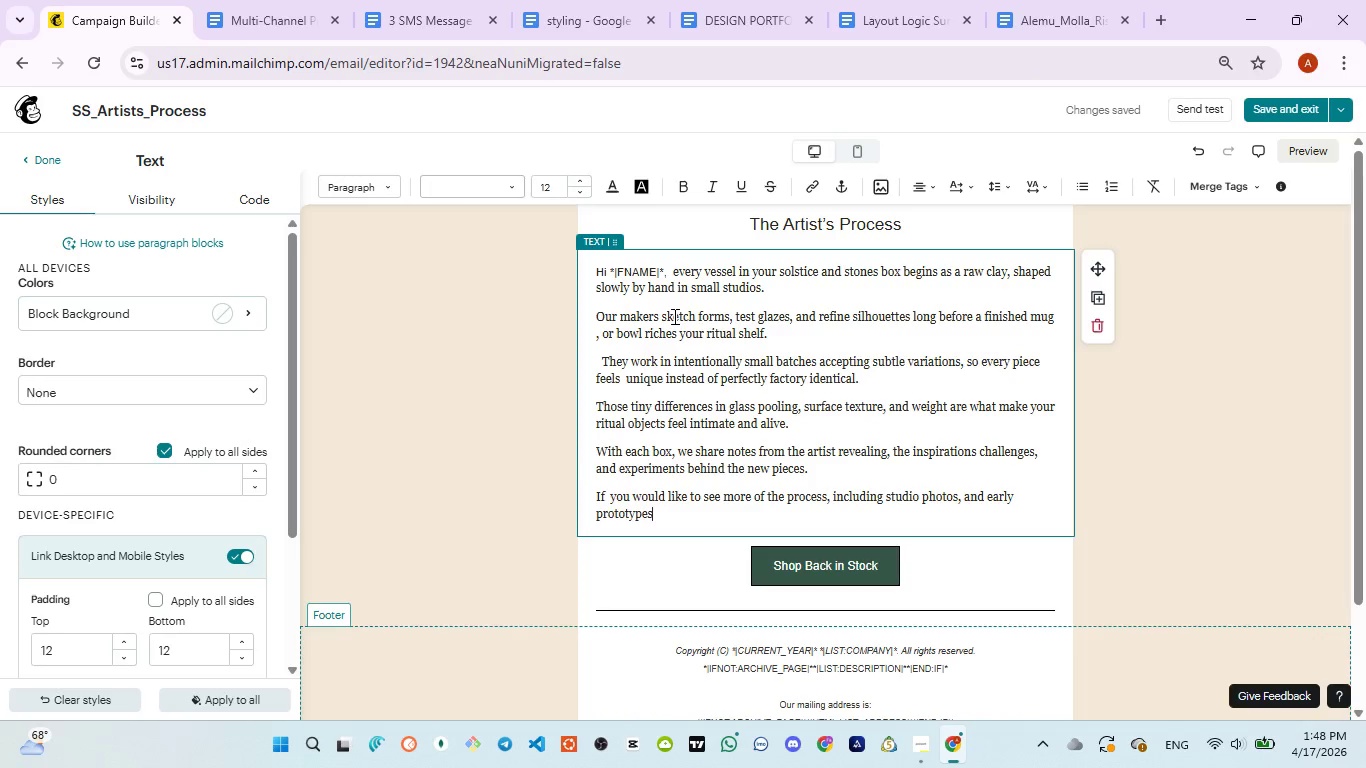 
type(, you can explore )
 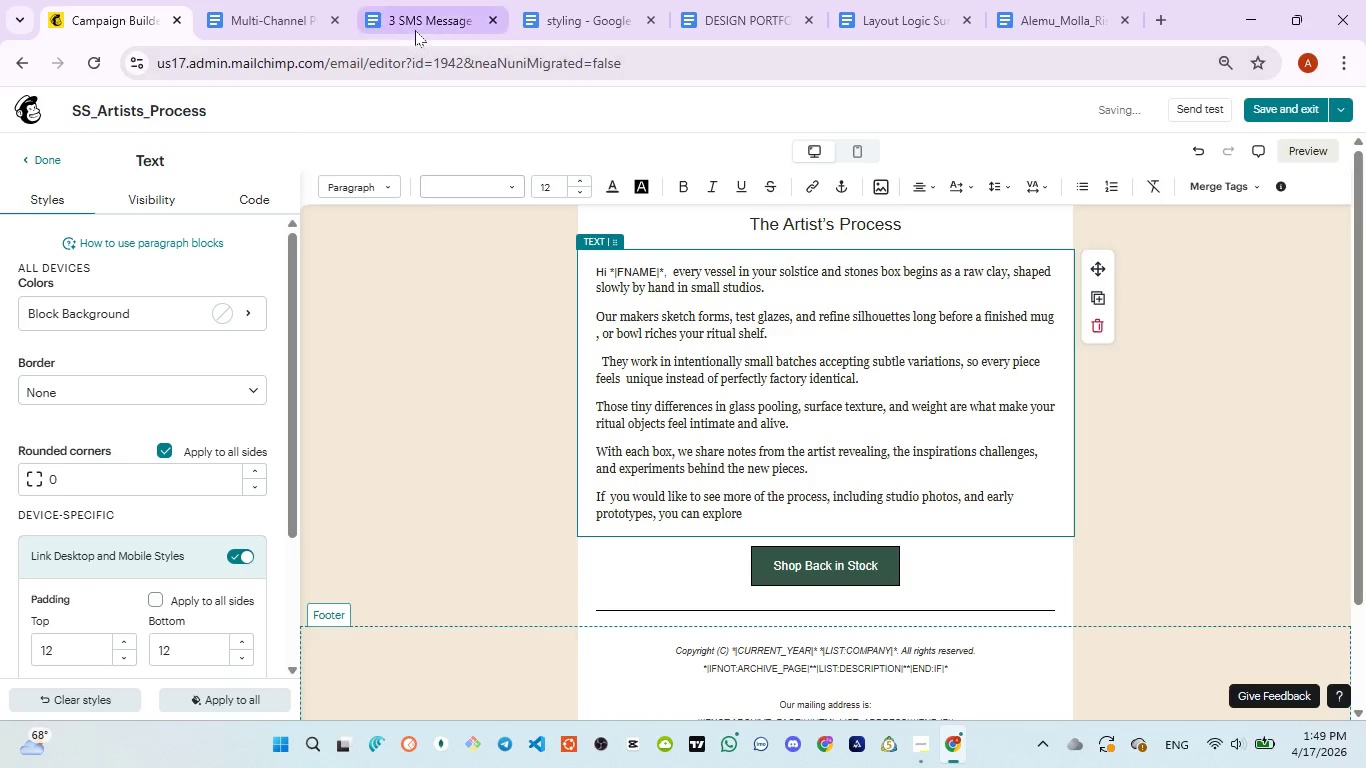 
left_click([415, 30])
 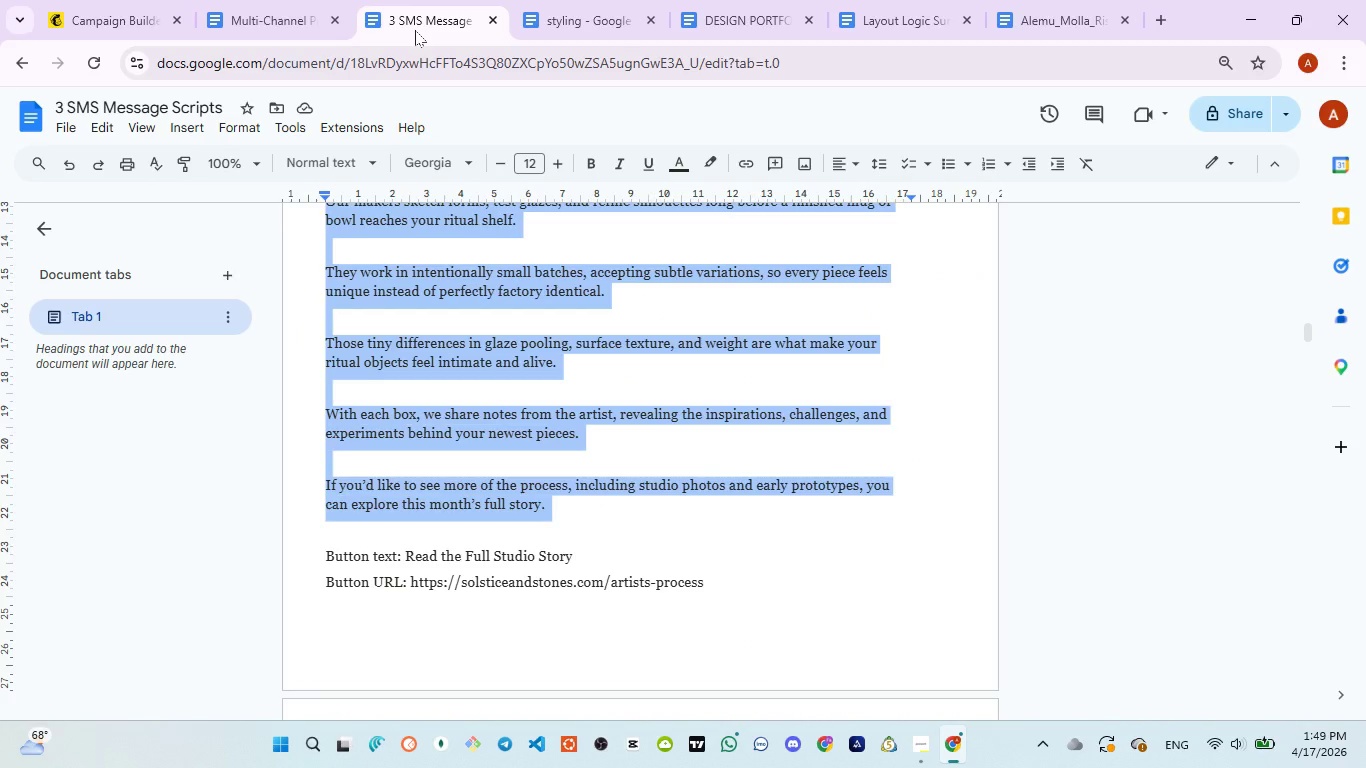 
wait(6.81)
 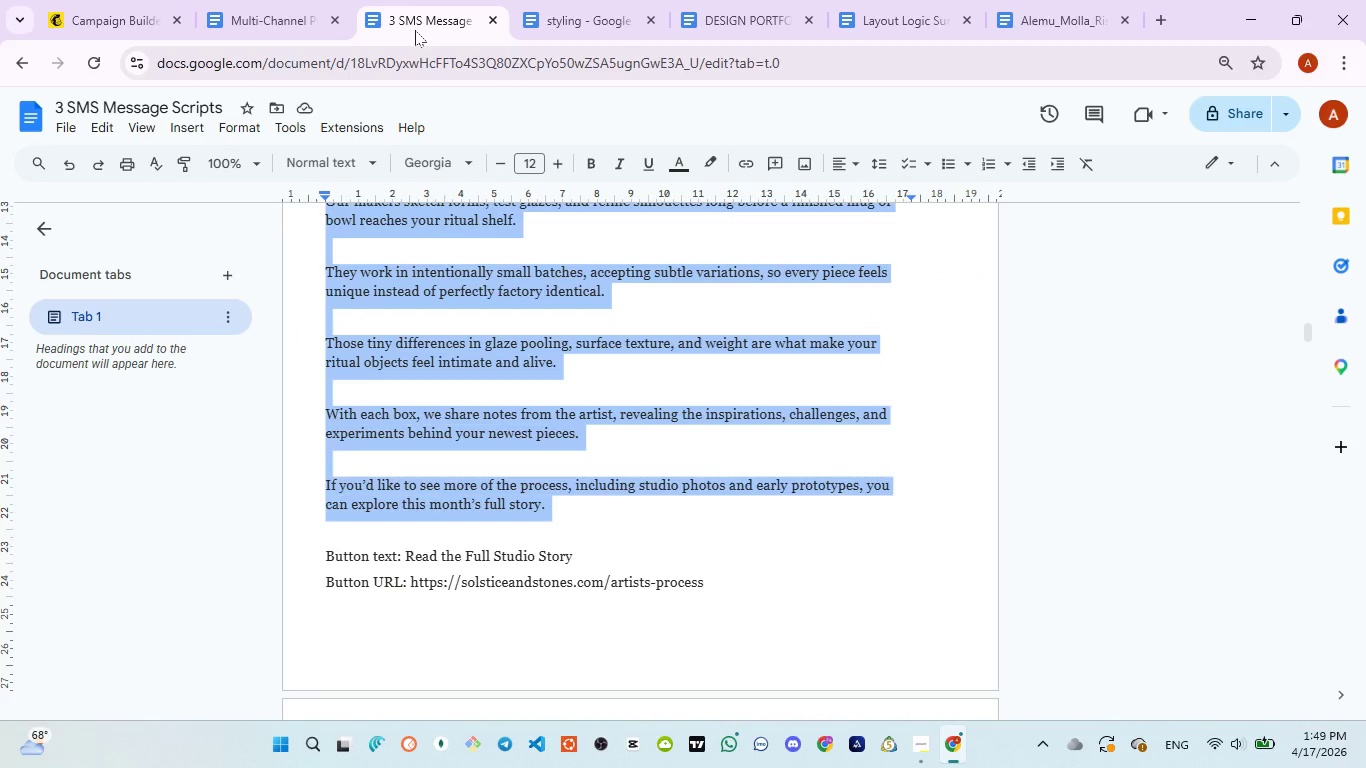 
left_click([105, 22])
 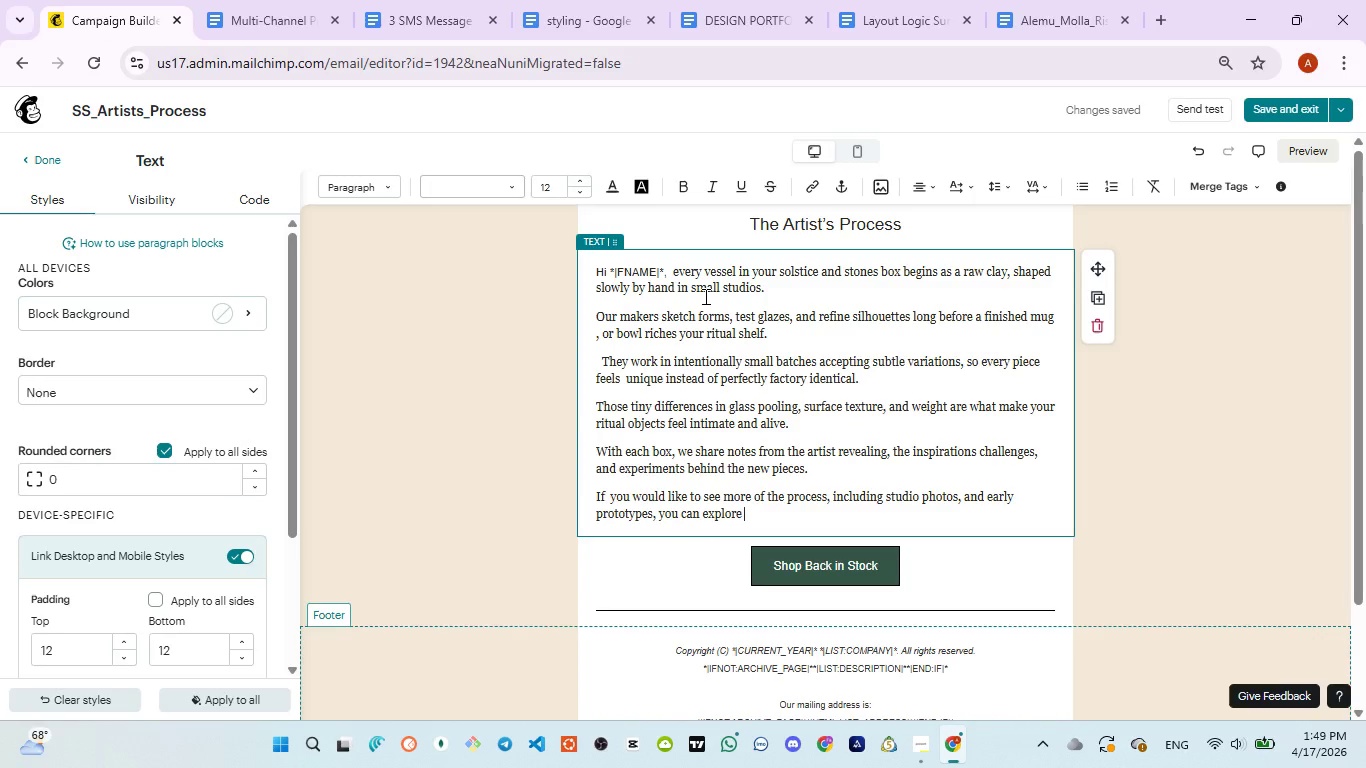 
type(this month's full story.)
 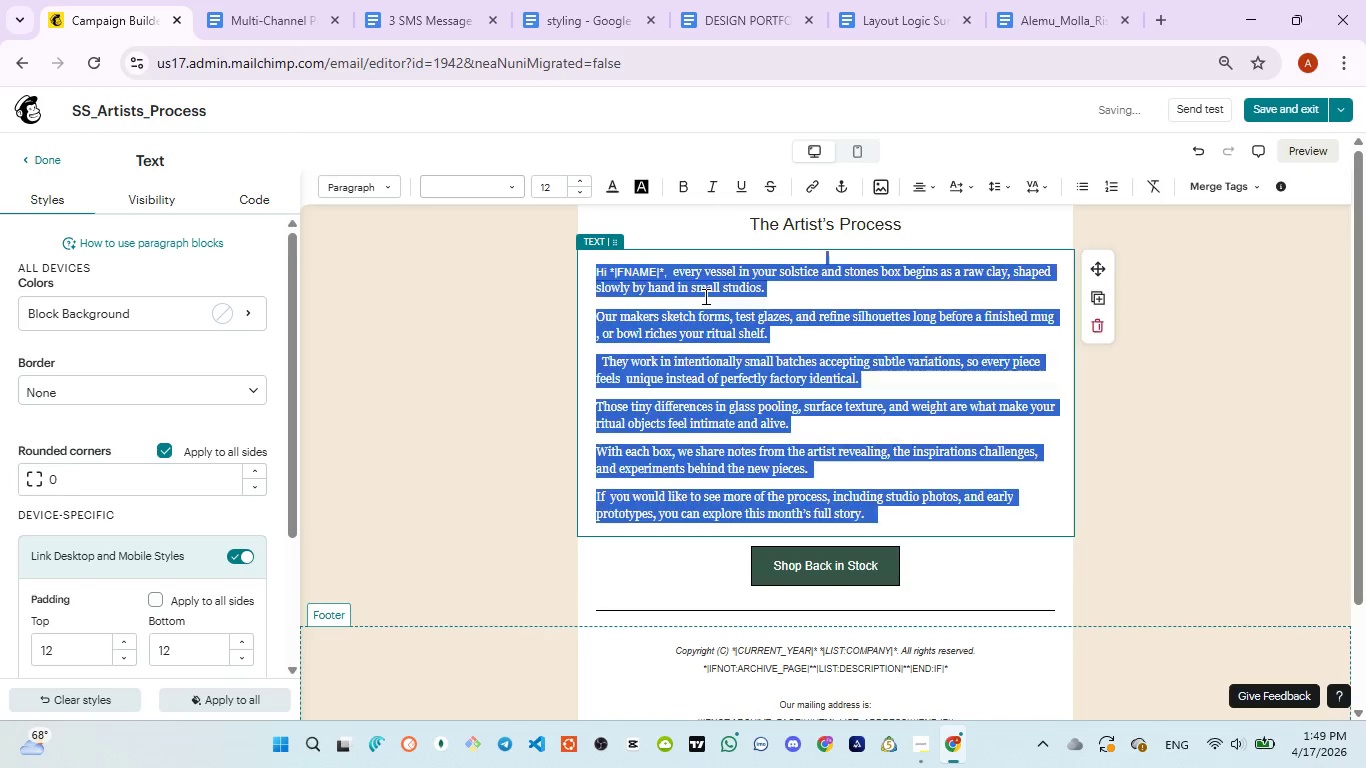 
key(Control+A)
 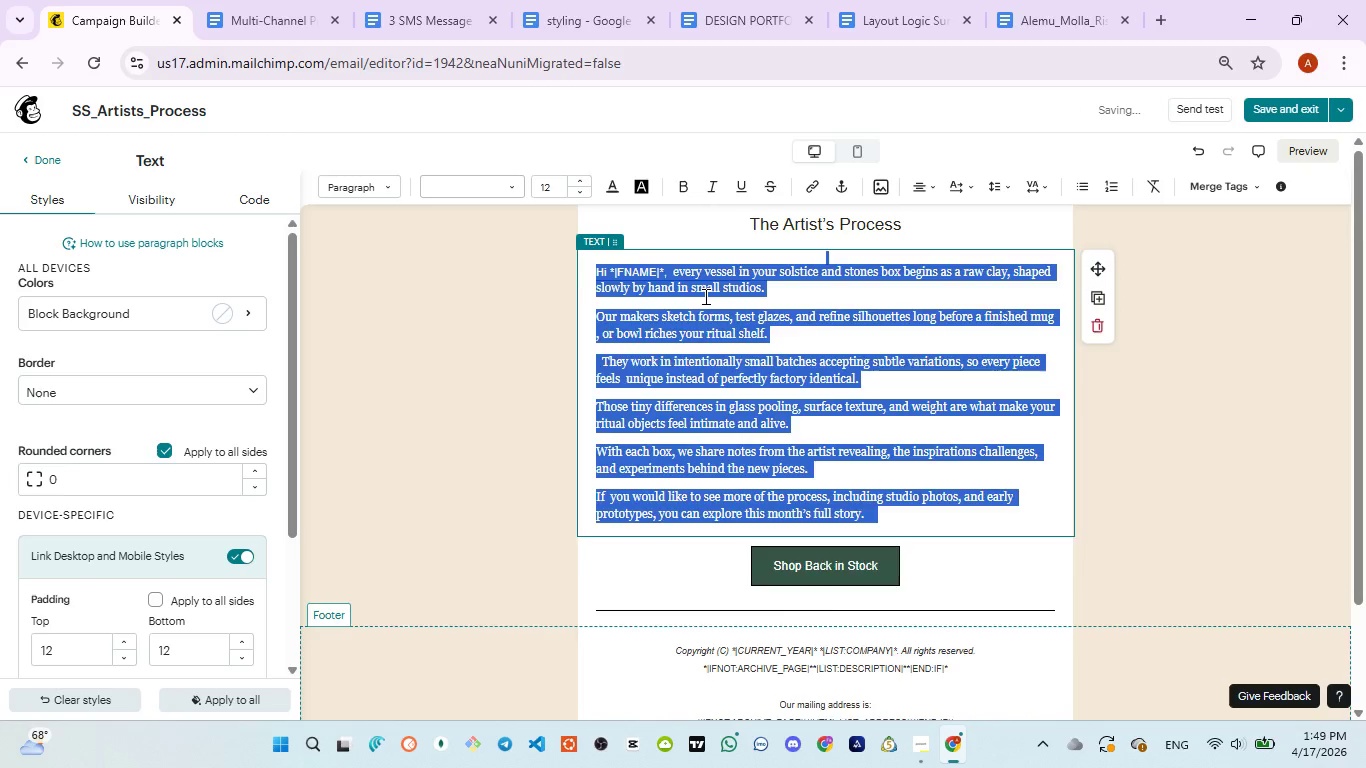 
key(Control+ControlLeft)
 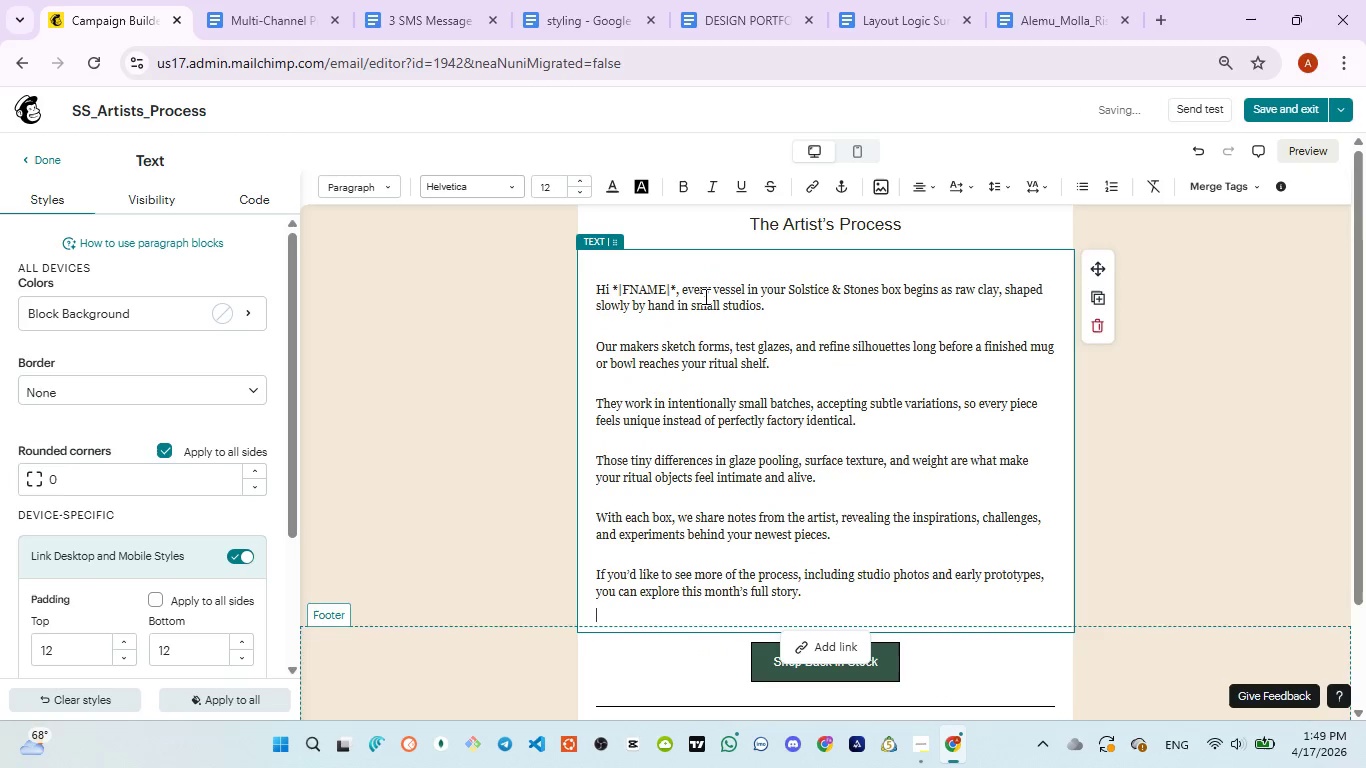 
key(Control+V)
 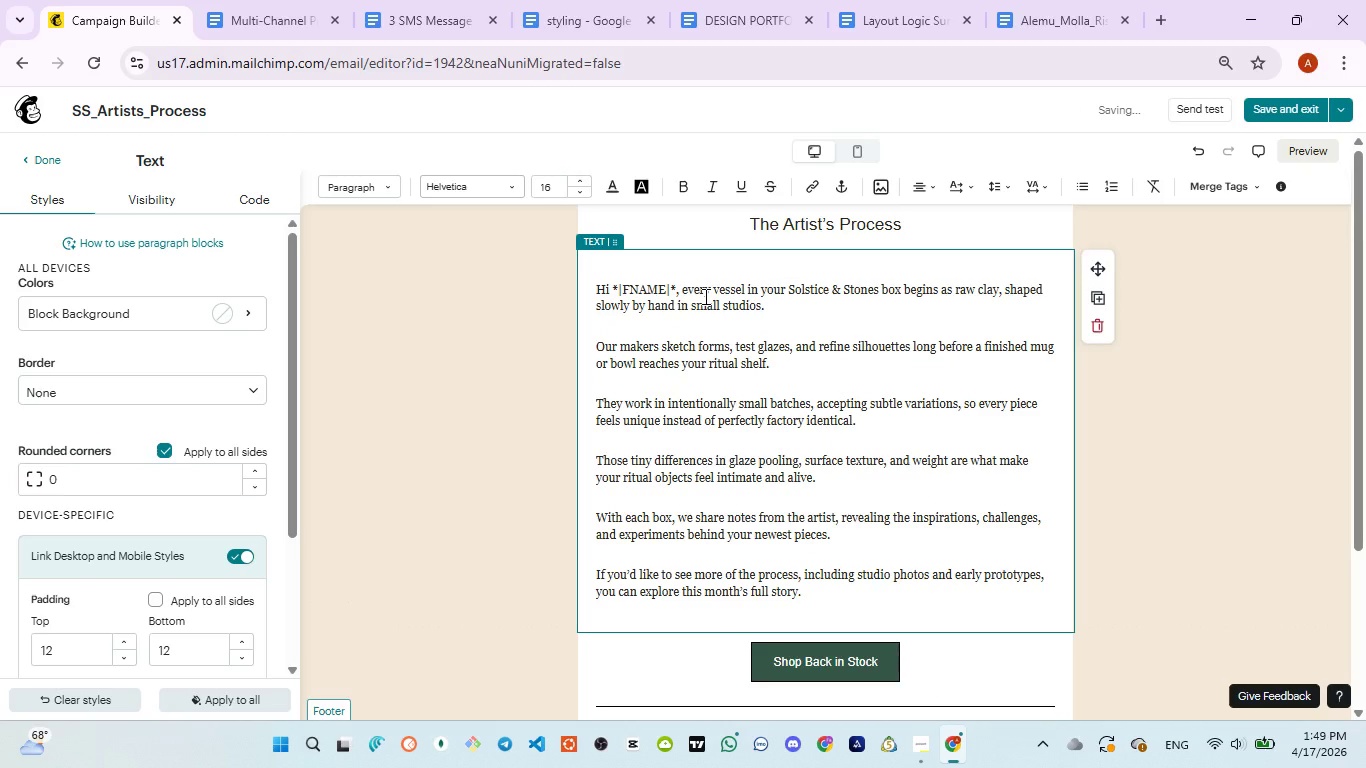 
key(Backspace)
 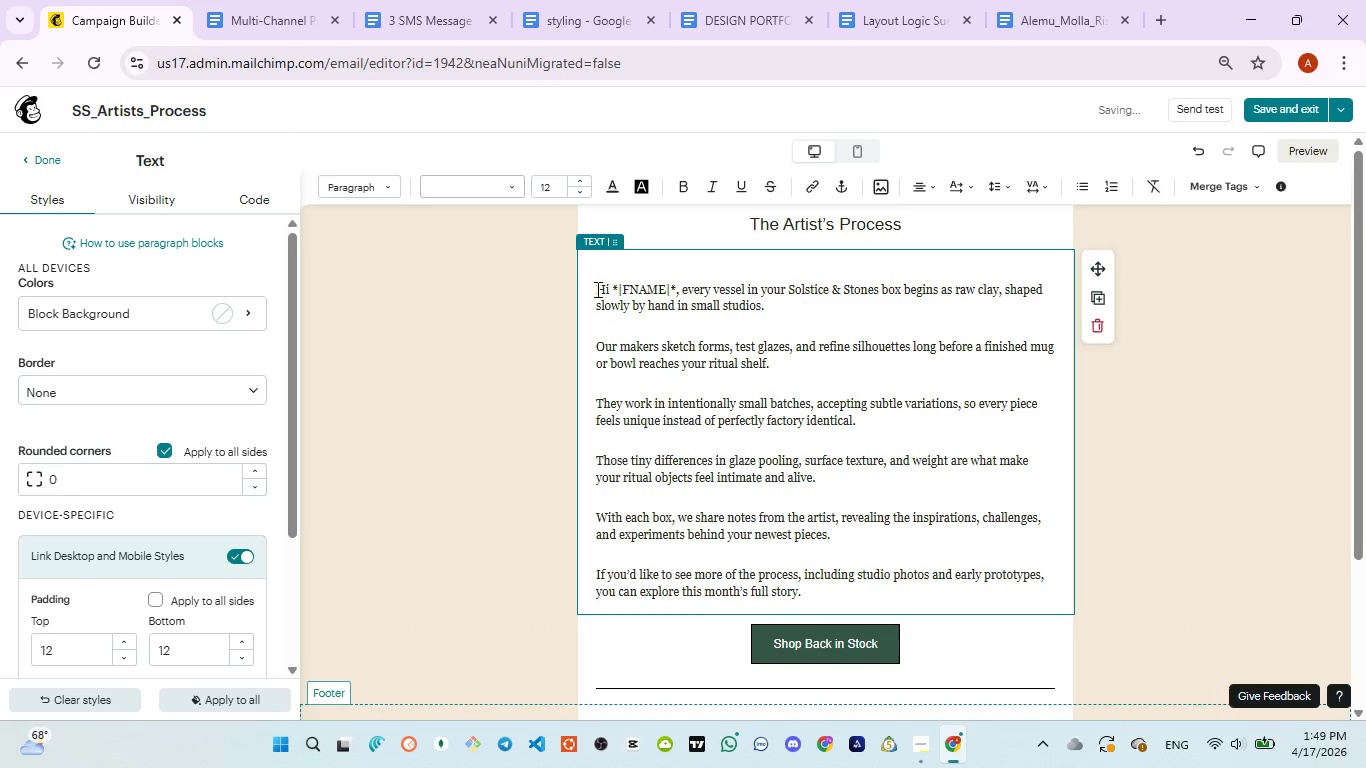 
left_click([595, 289])
 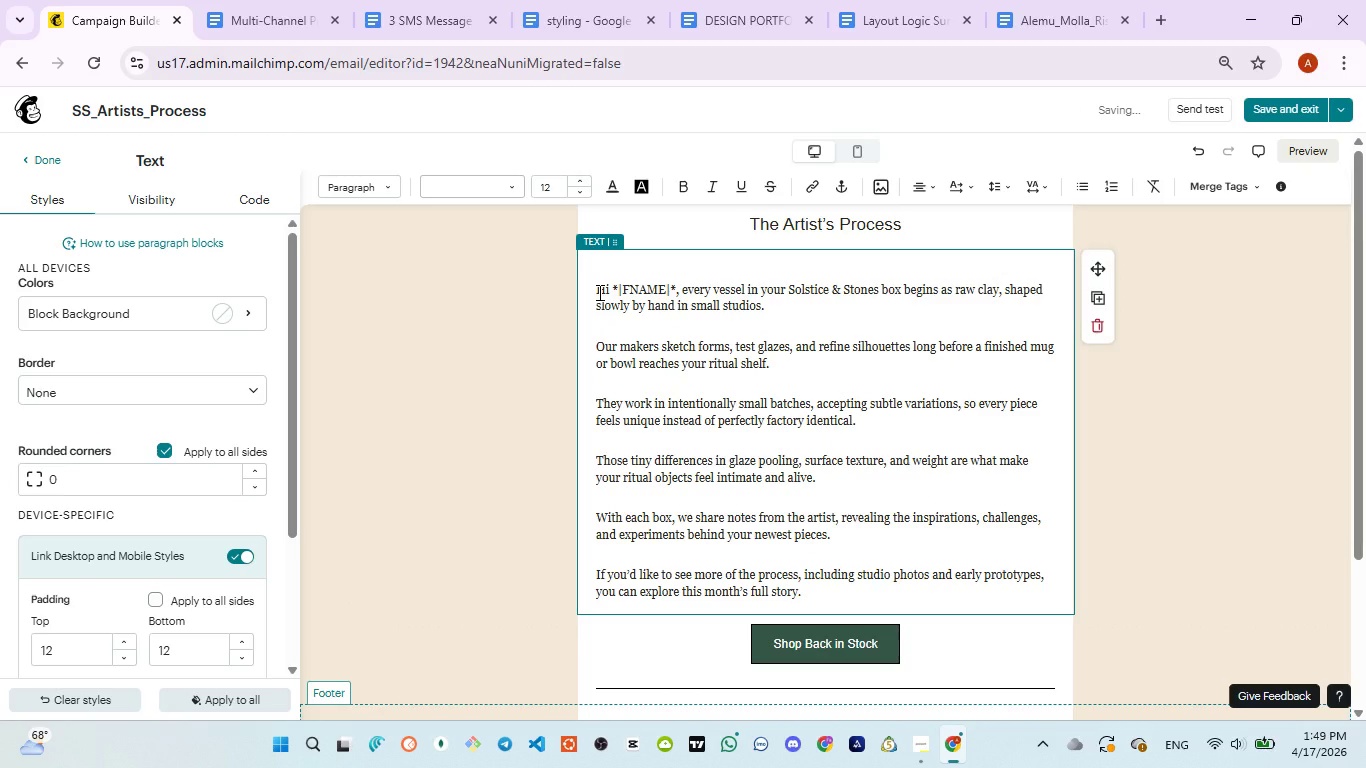 
left_click([598, 292])
 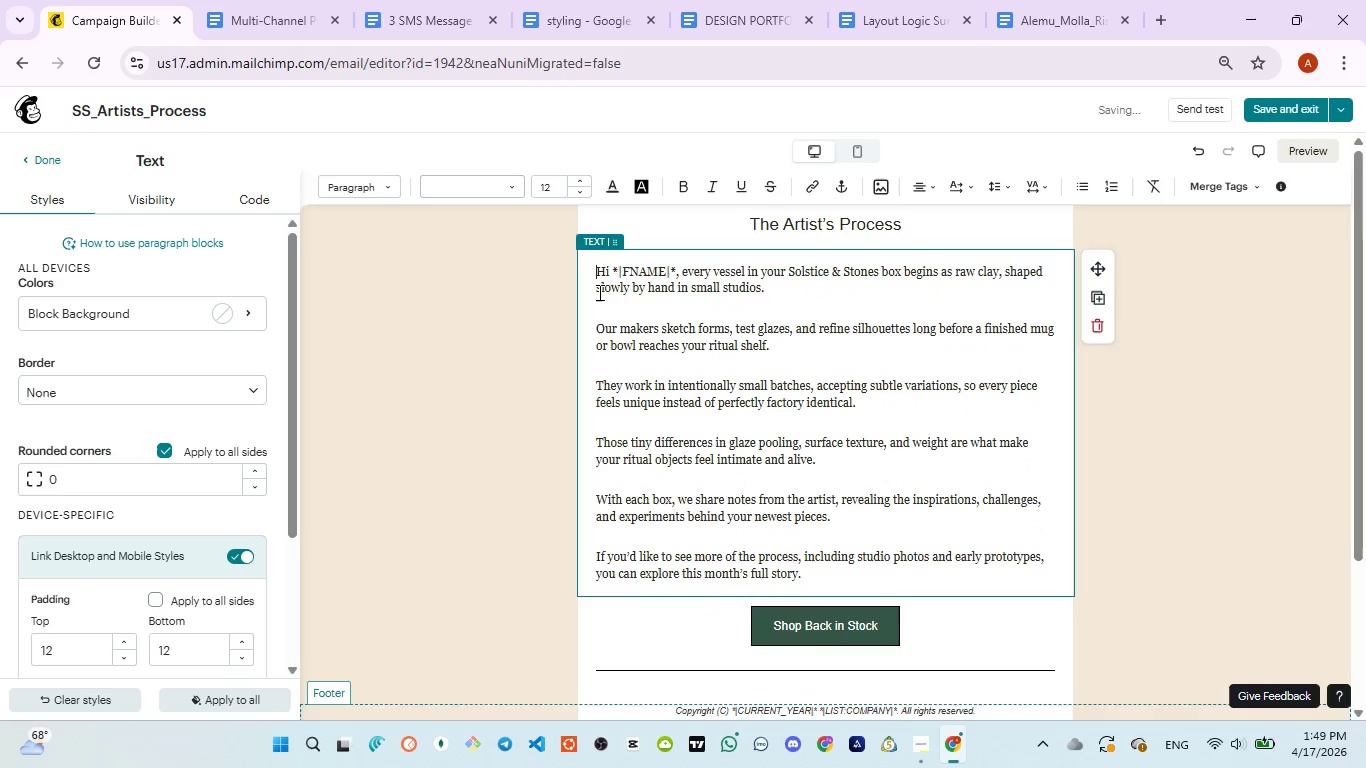 
key(Backspace)
 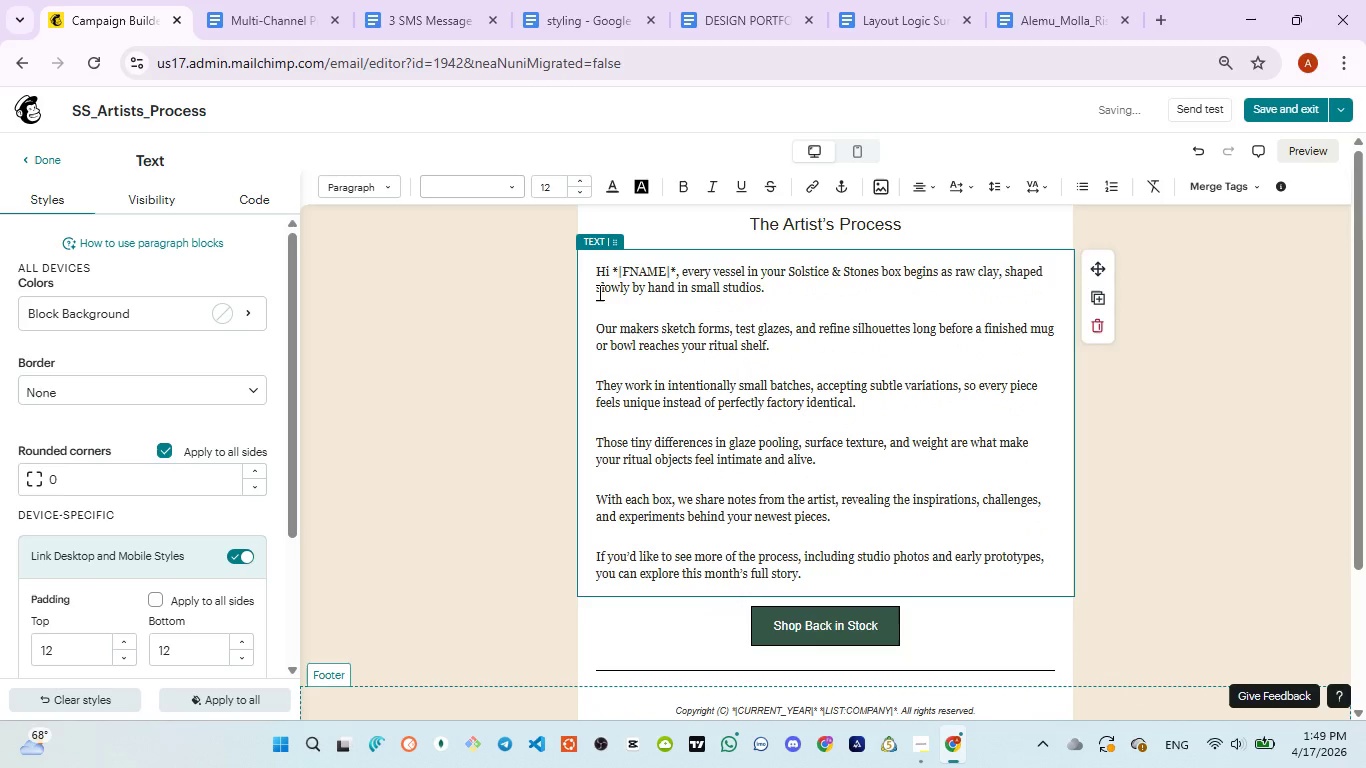 
key(Control+A)
 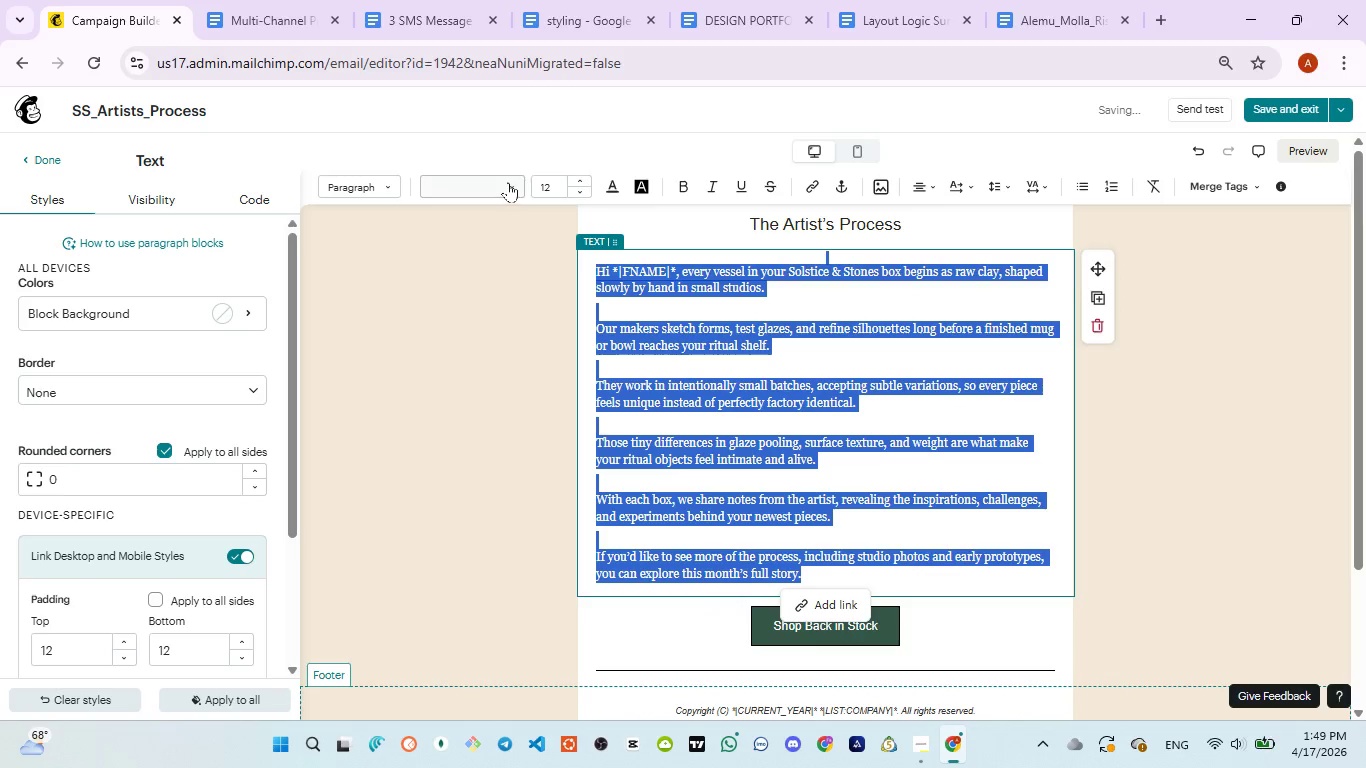 
left_click([508, 182])
 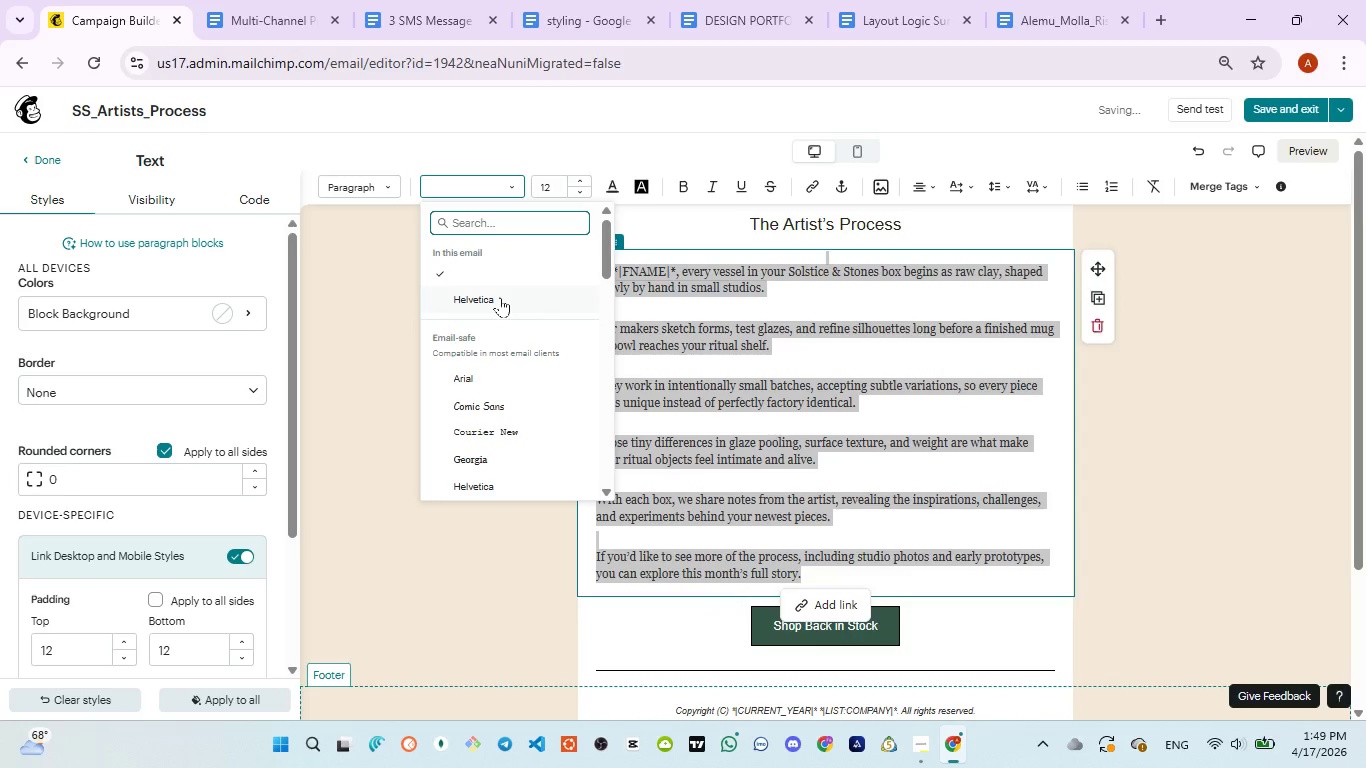 
left_click([500, 297])
 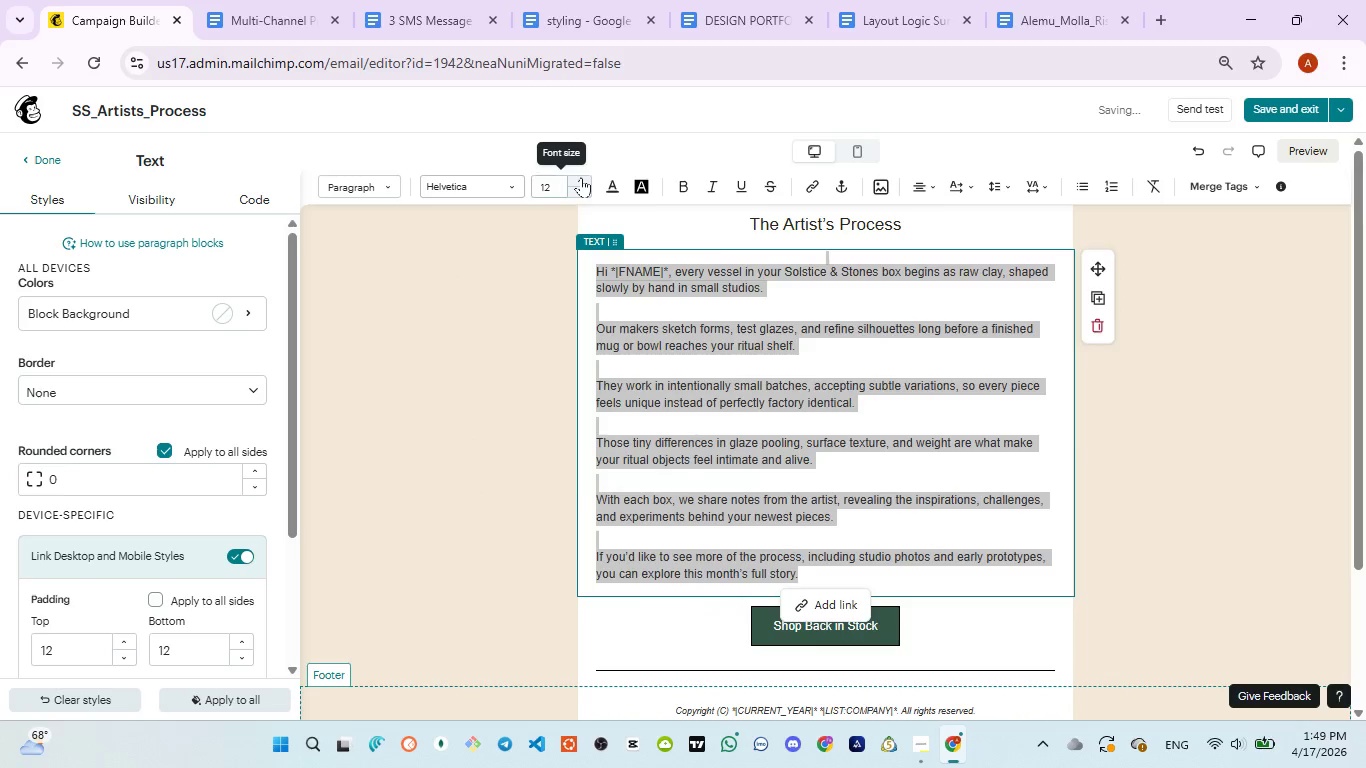 
double_click([581, 177])
 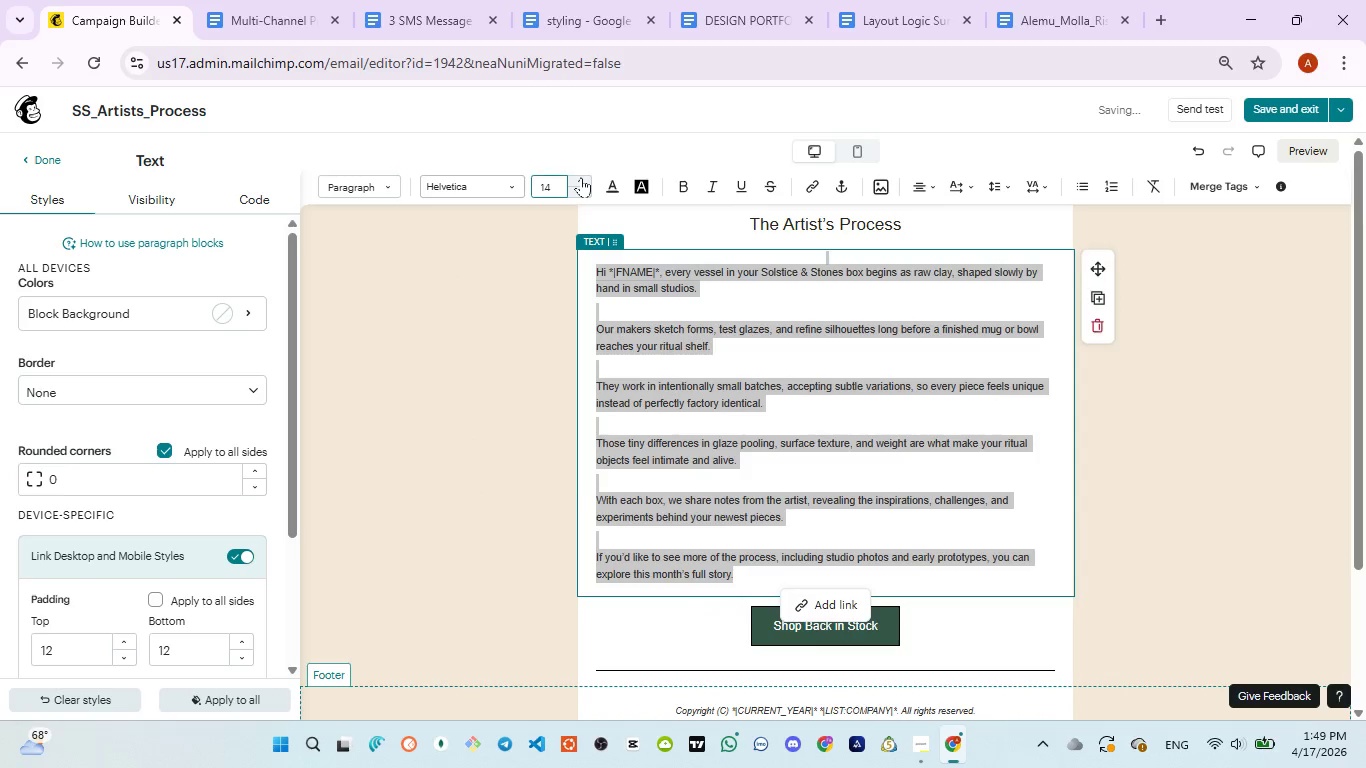 
triple_click([581, 177])
 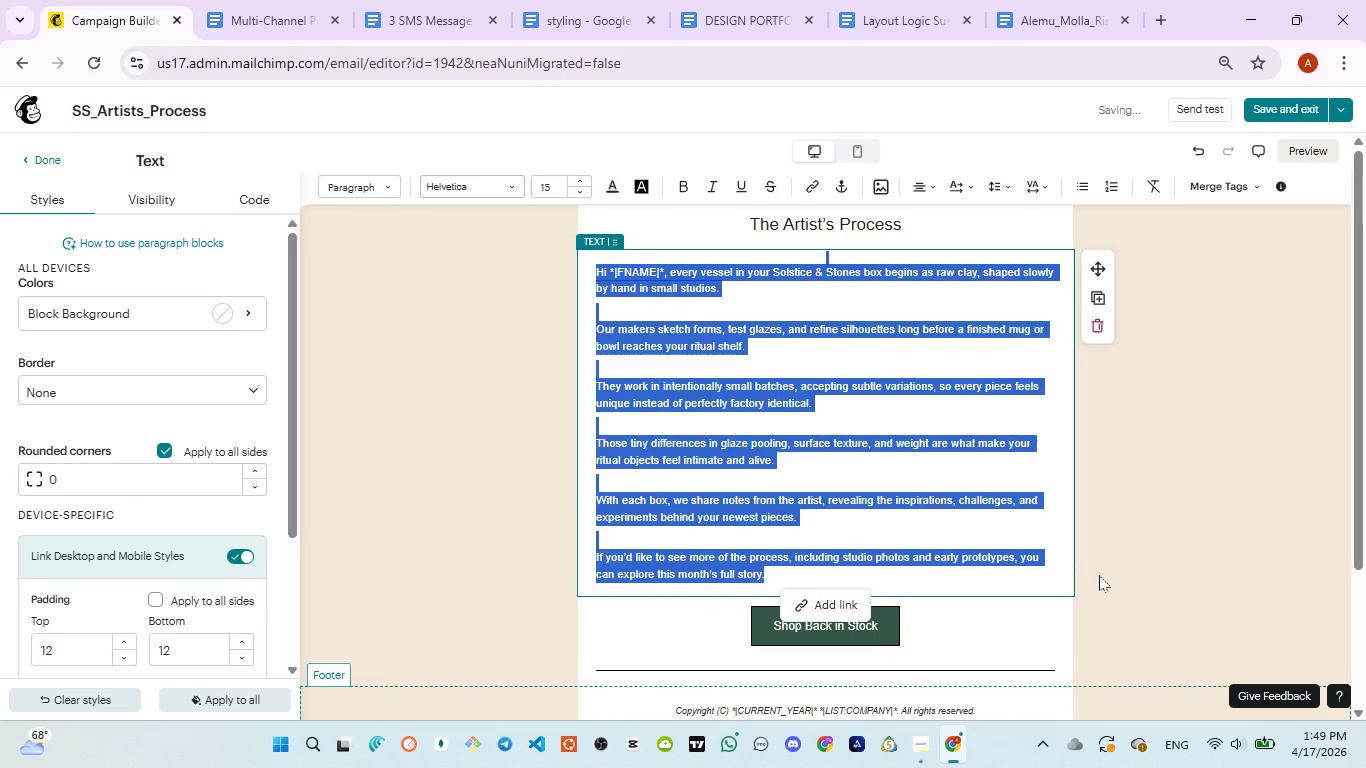 
scroll: coordinate [1100, 575], scroll_direction: down, amount: 3.0
 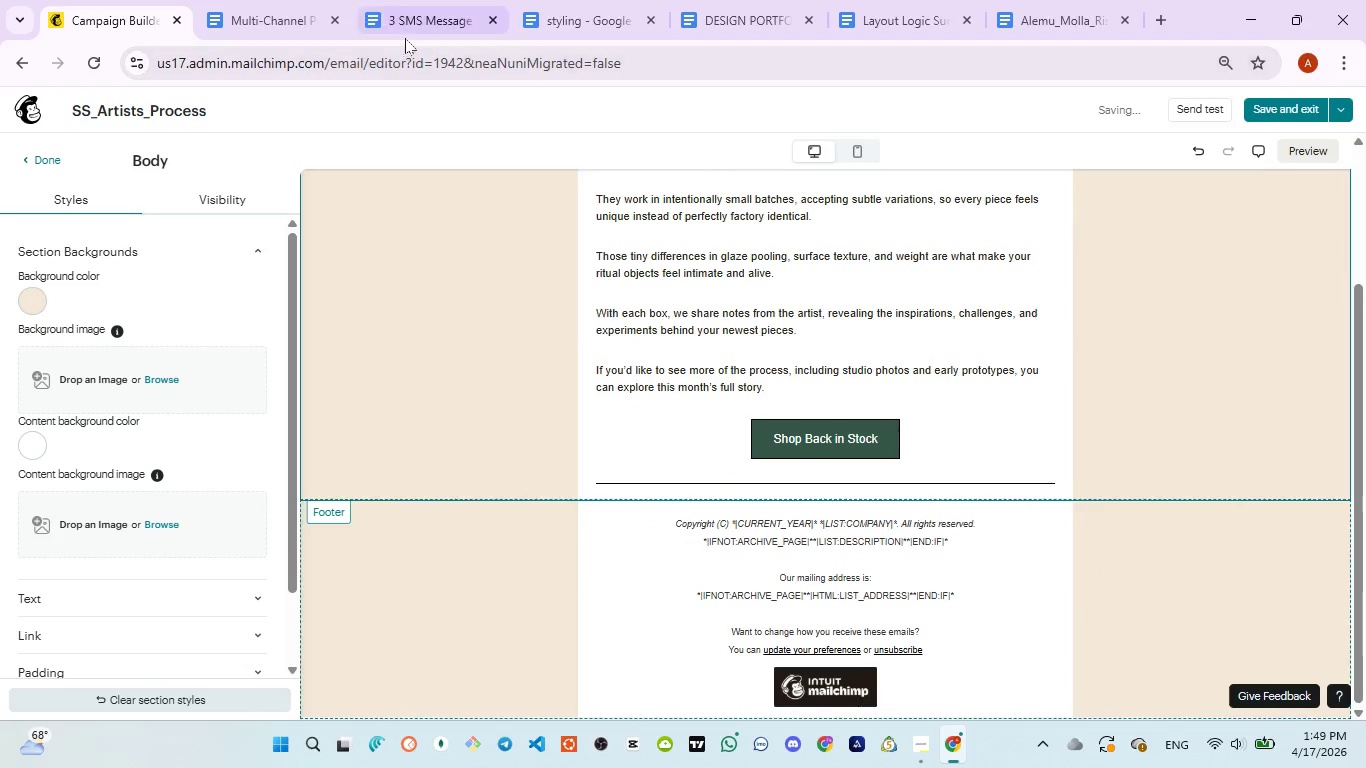 
left_click([405, 36])
 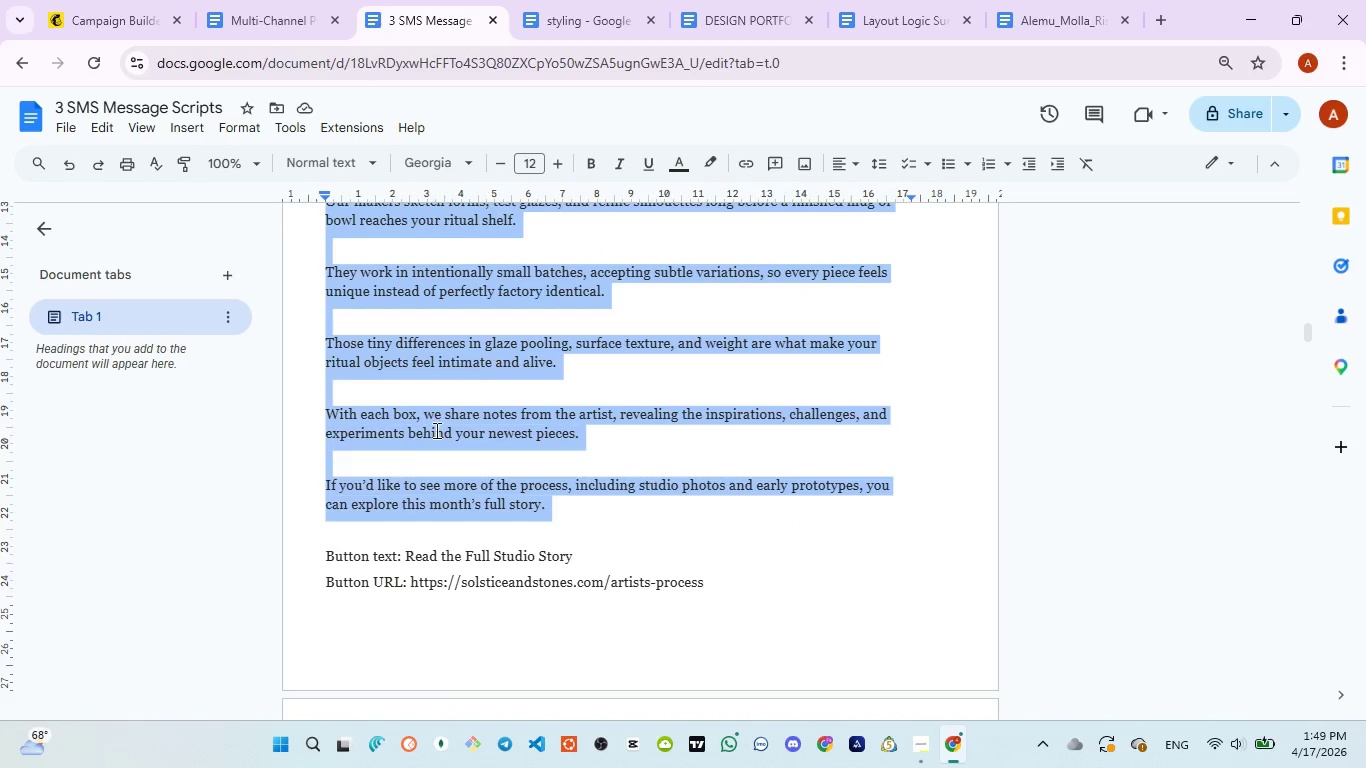 
wait(5.64)
 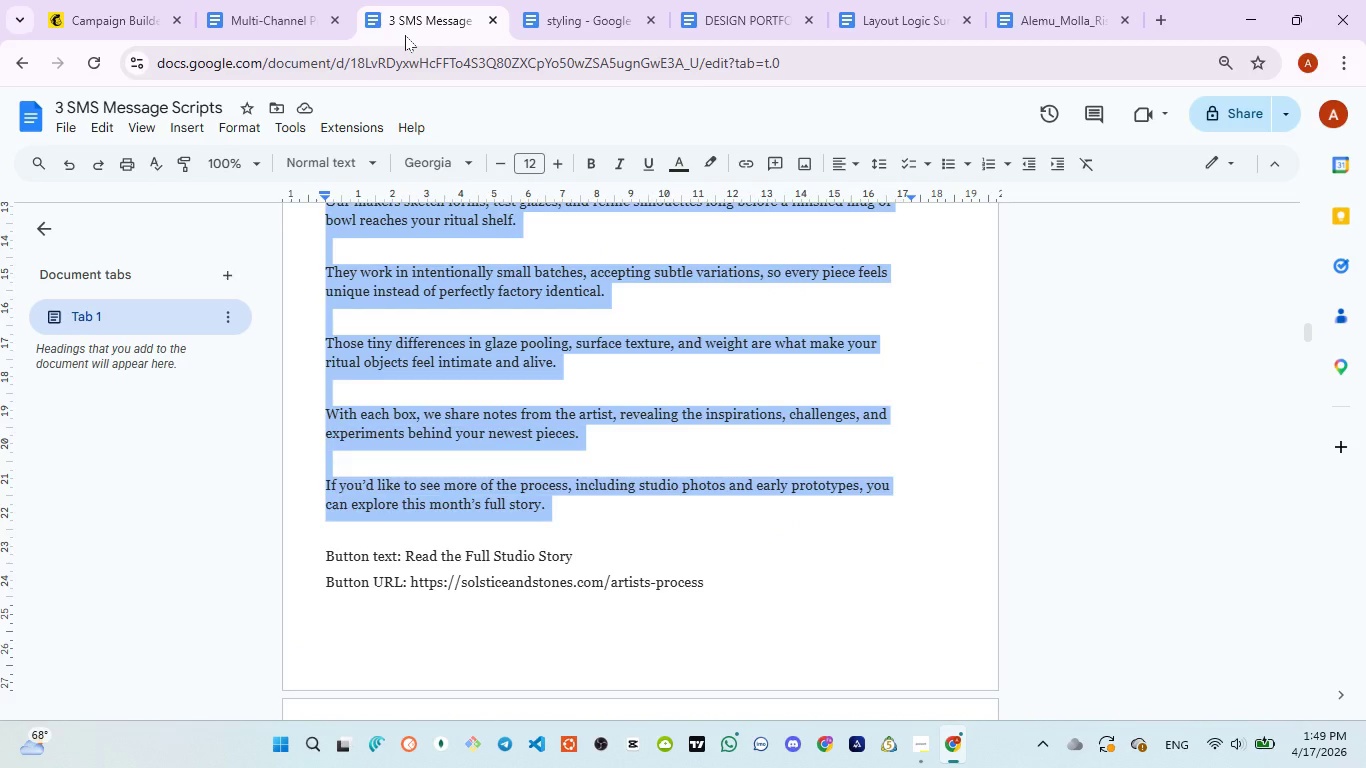 
left_click_drag(start_coordinate=[408, 556], to_coordinate=[573, 556])
 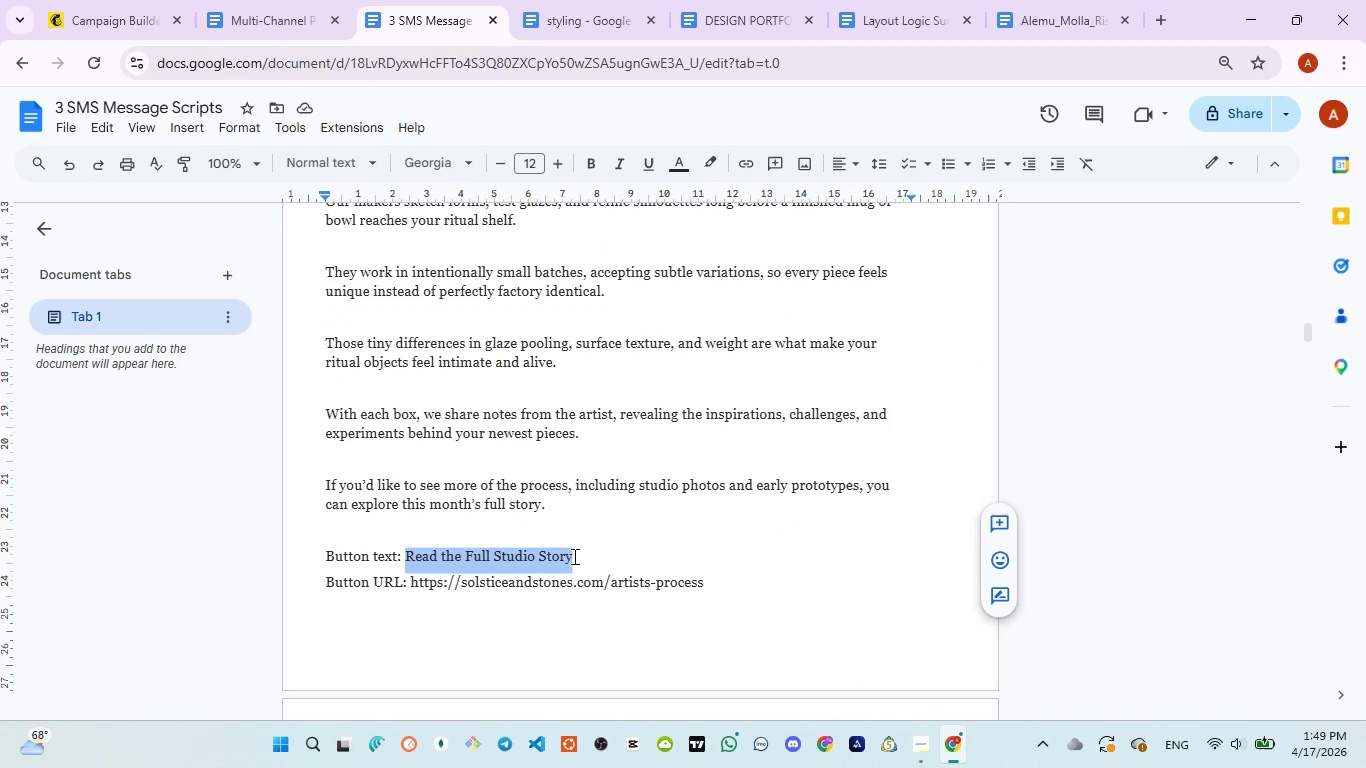 
key(Control+C)
 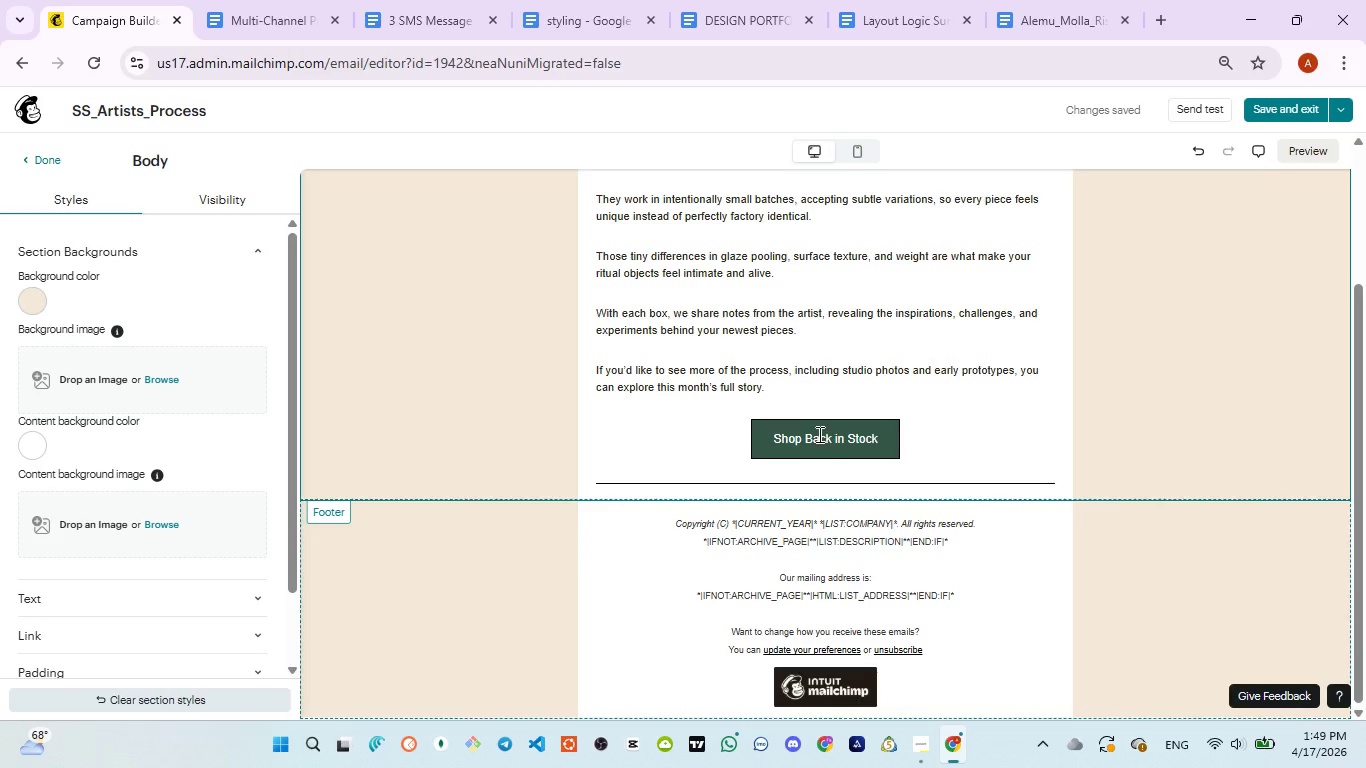 
double_click([818, 433])
 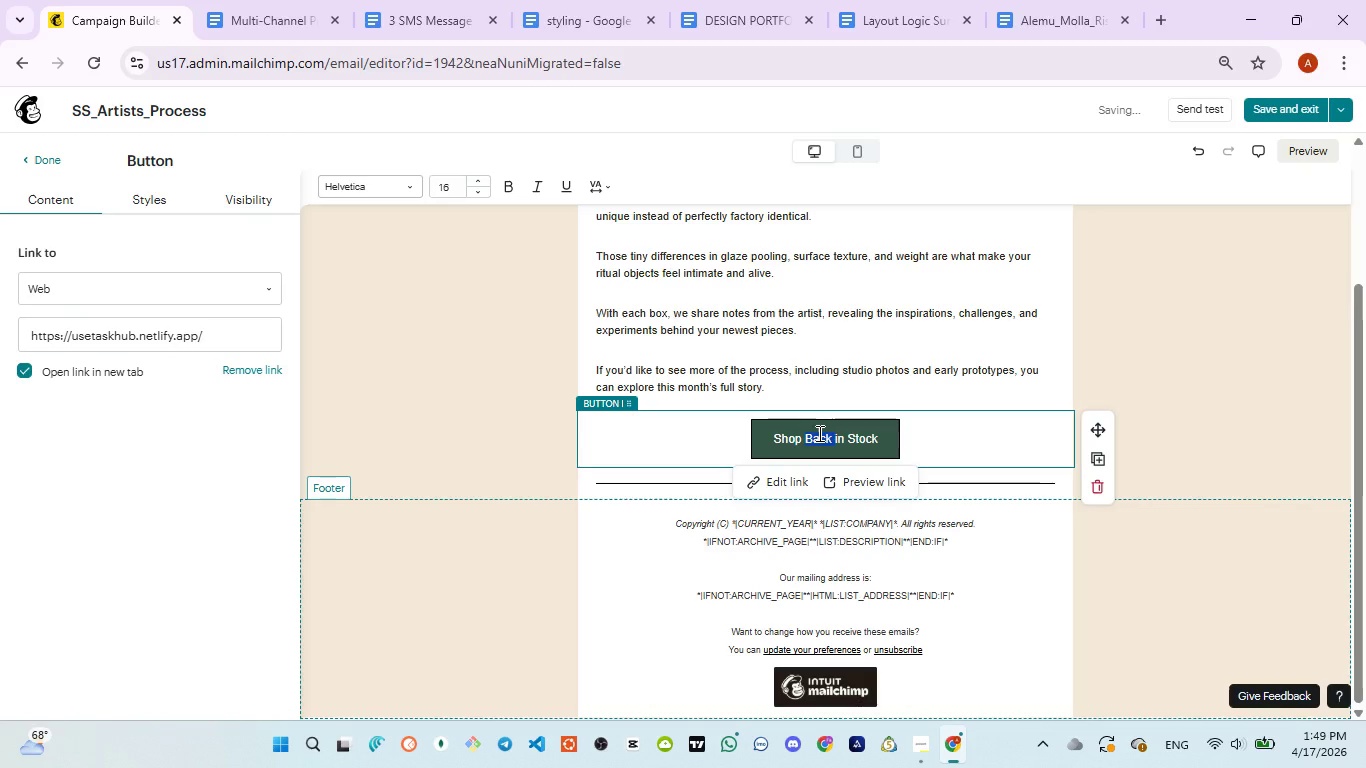 
key(Control+A)
 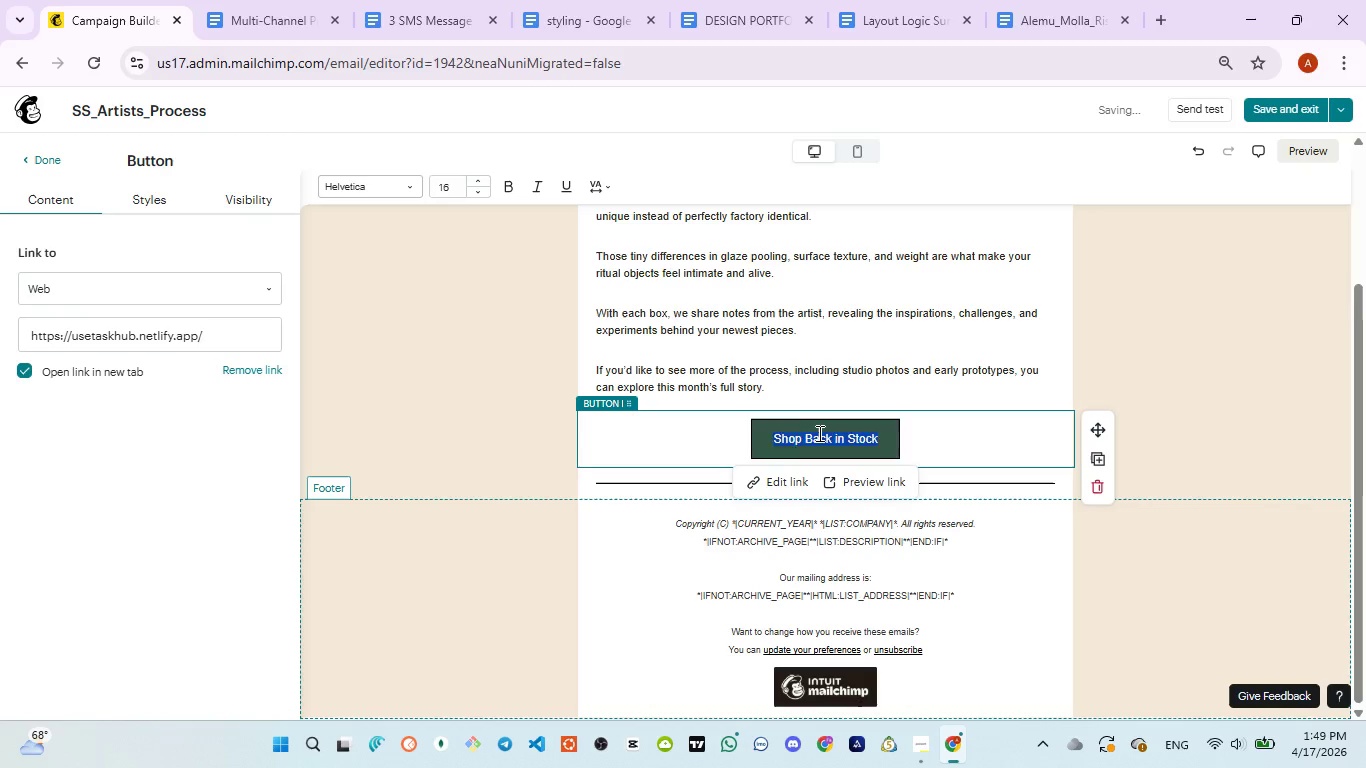 
type(Read the full story)
 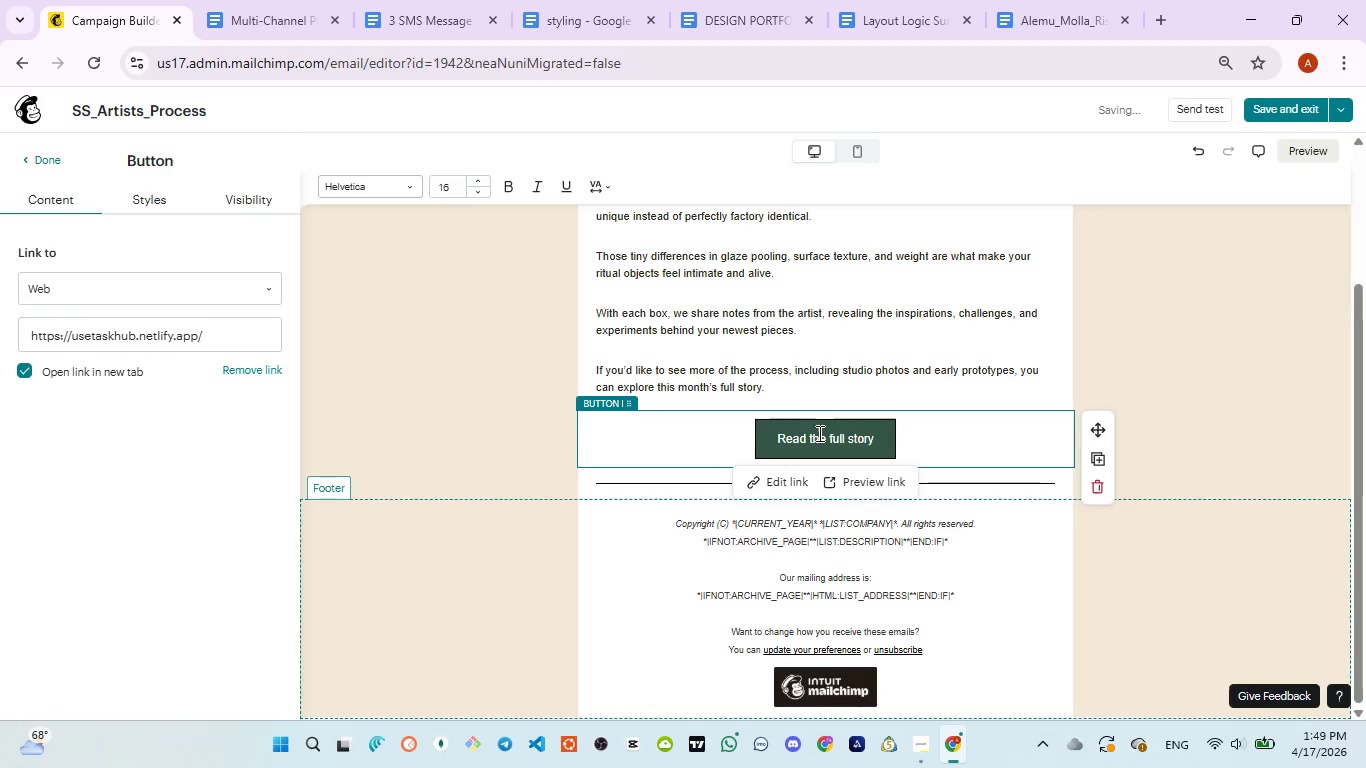 
key(Control+ControlLeft)
 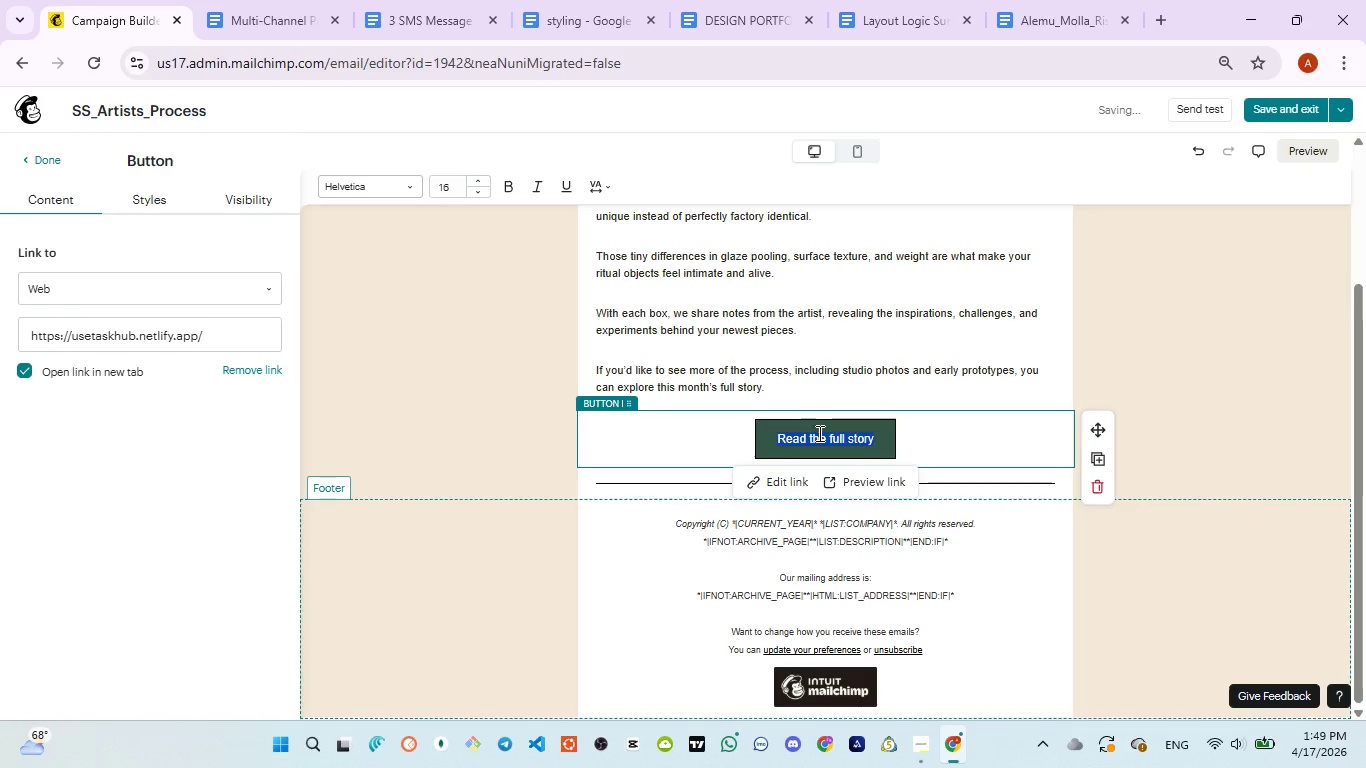 
key(Control+A)
 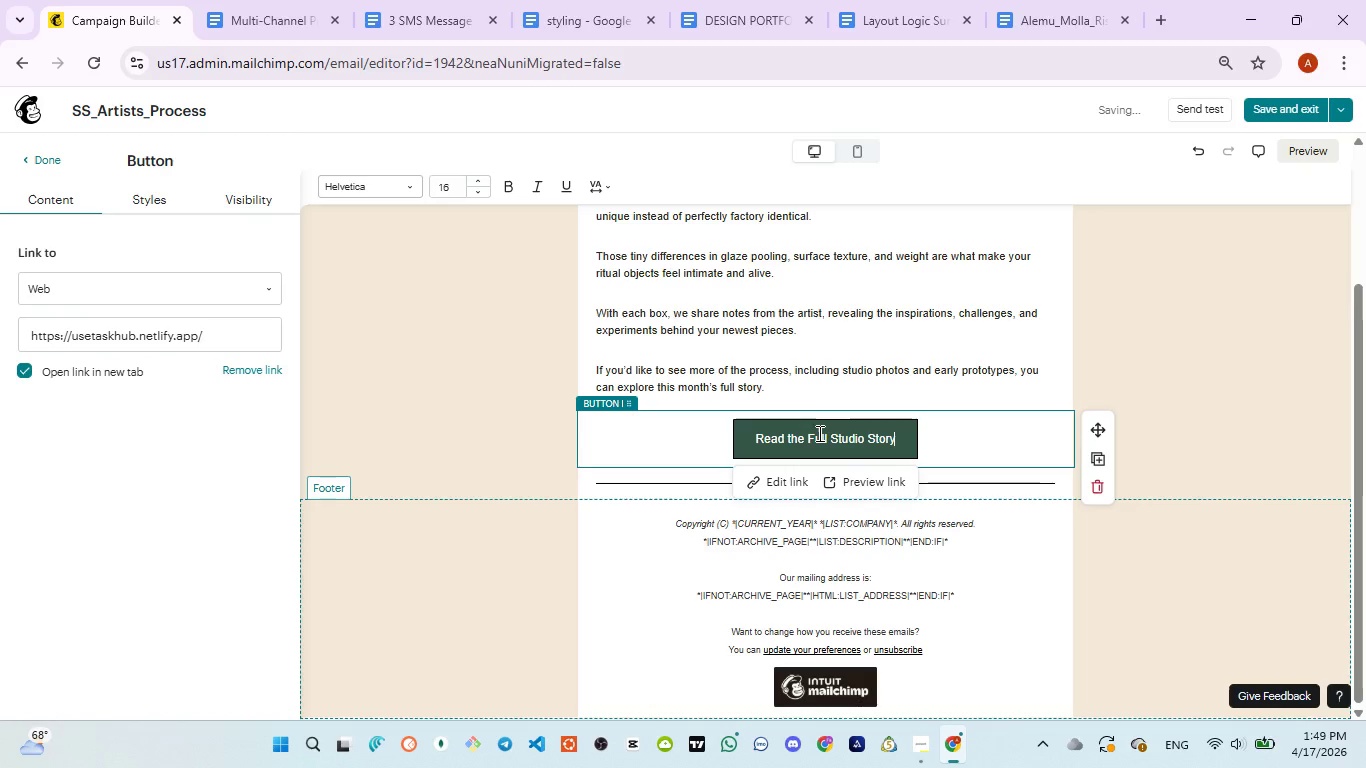 
key(Control+ControlLeft)
 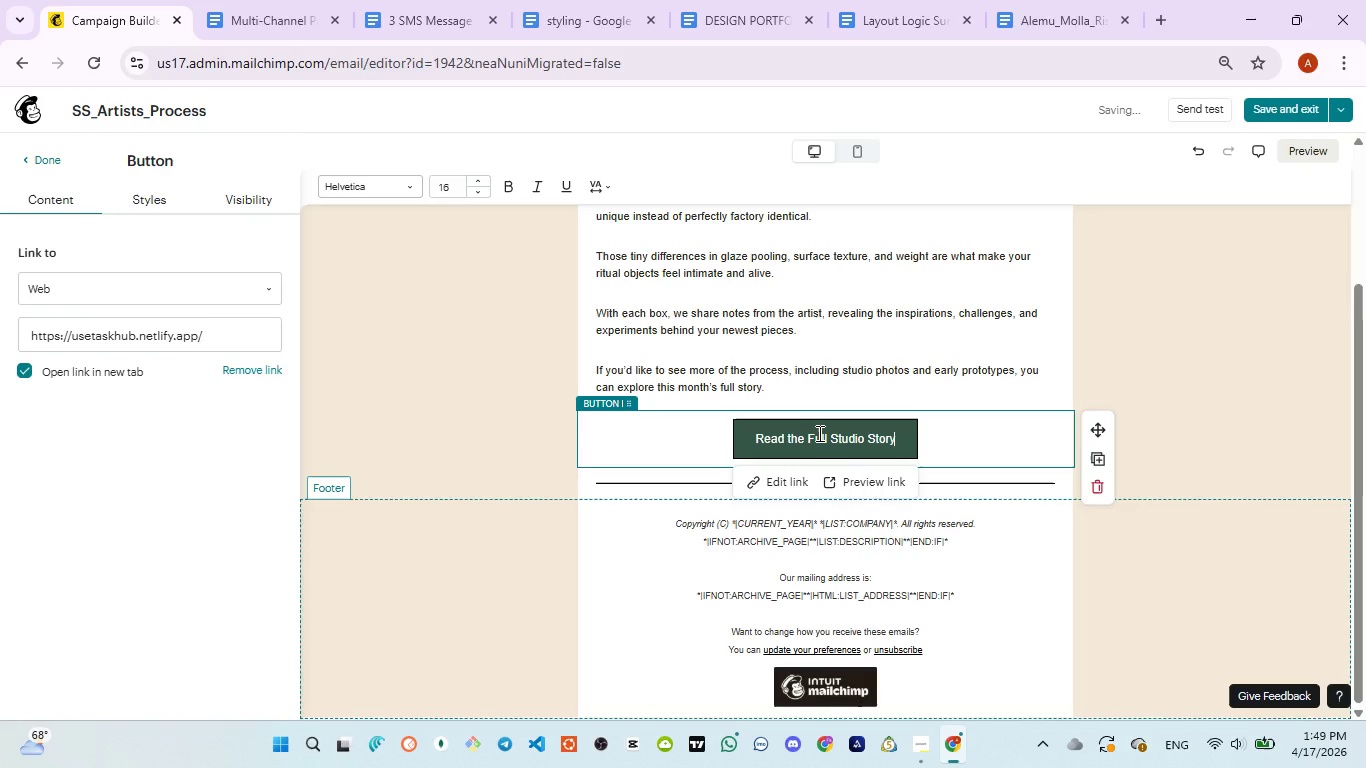 
key(Control+V)
 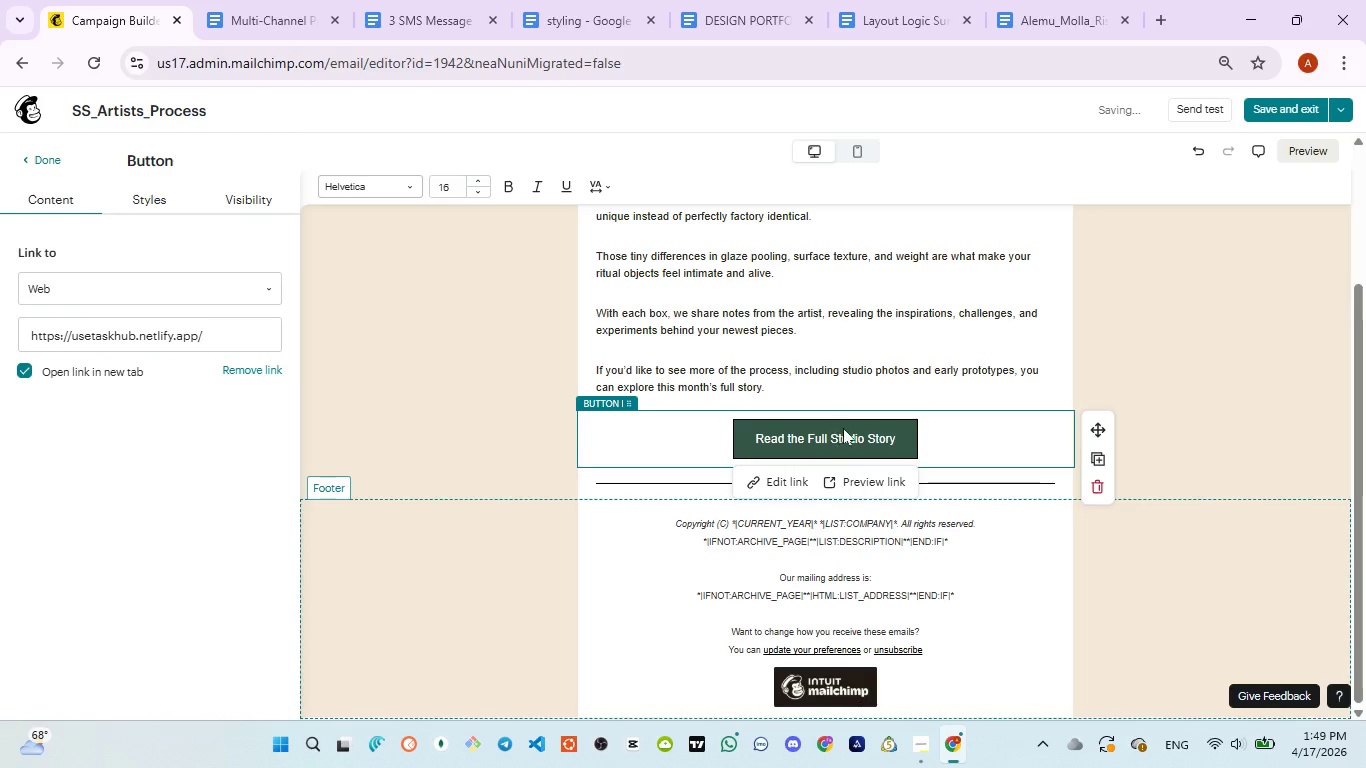 
left_click([845, 428])
 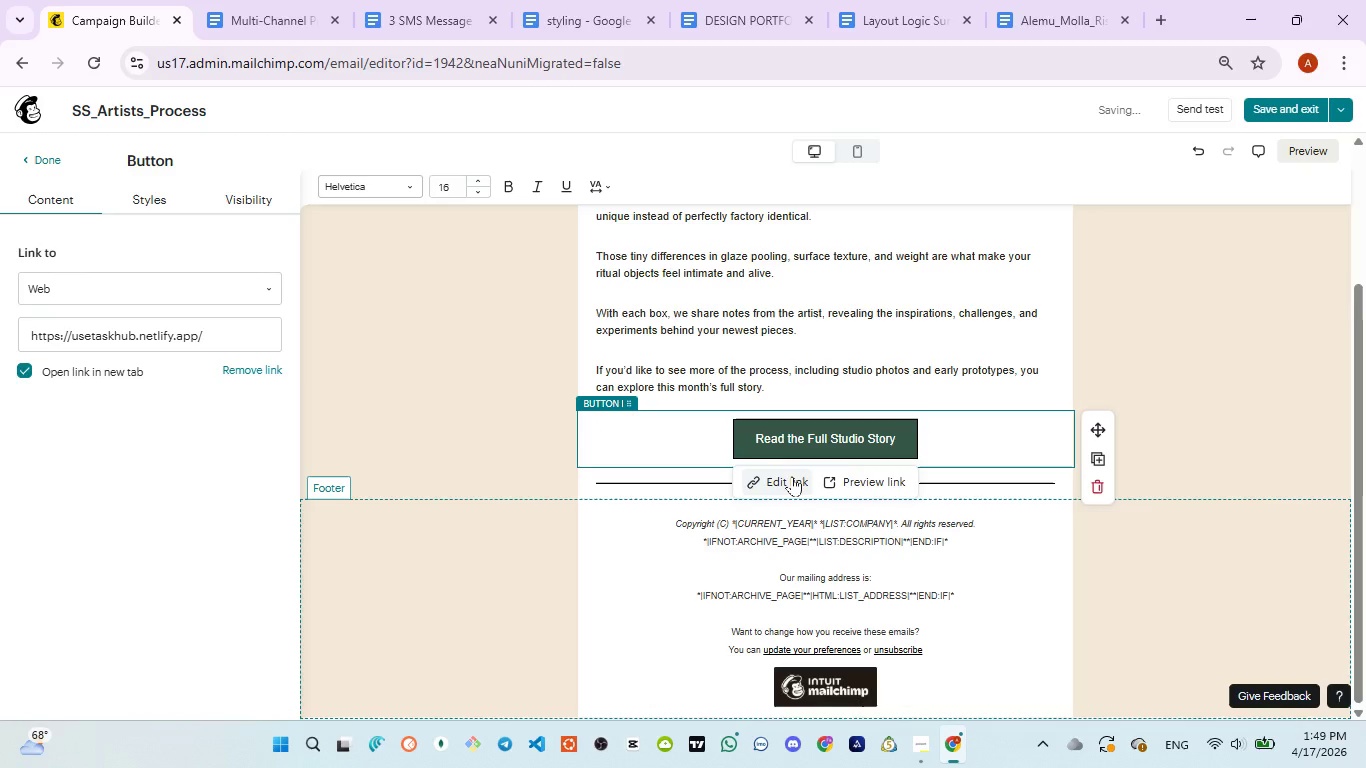 
left_click([792, 476])
 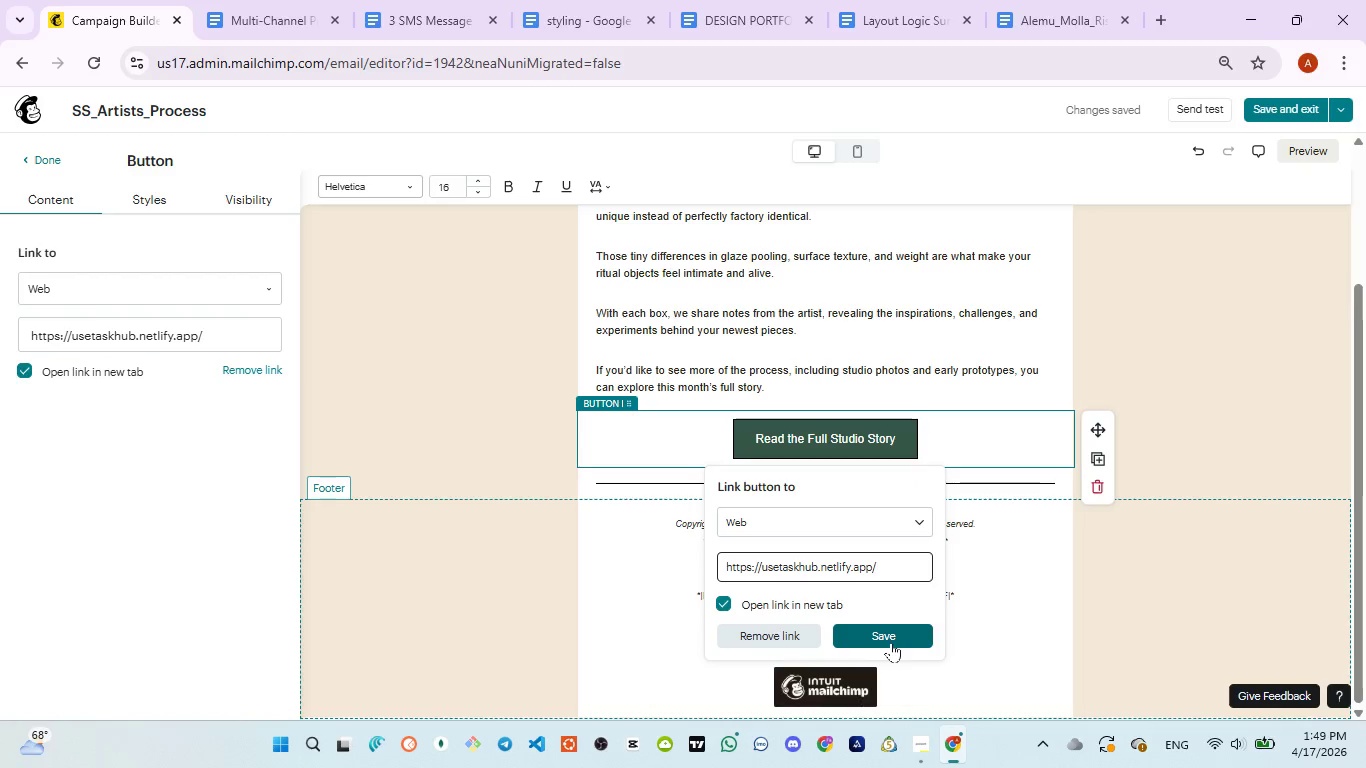 
left_click([890, 642])
 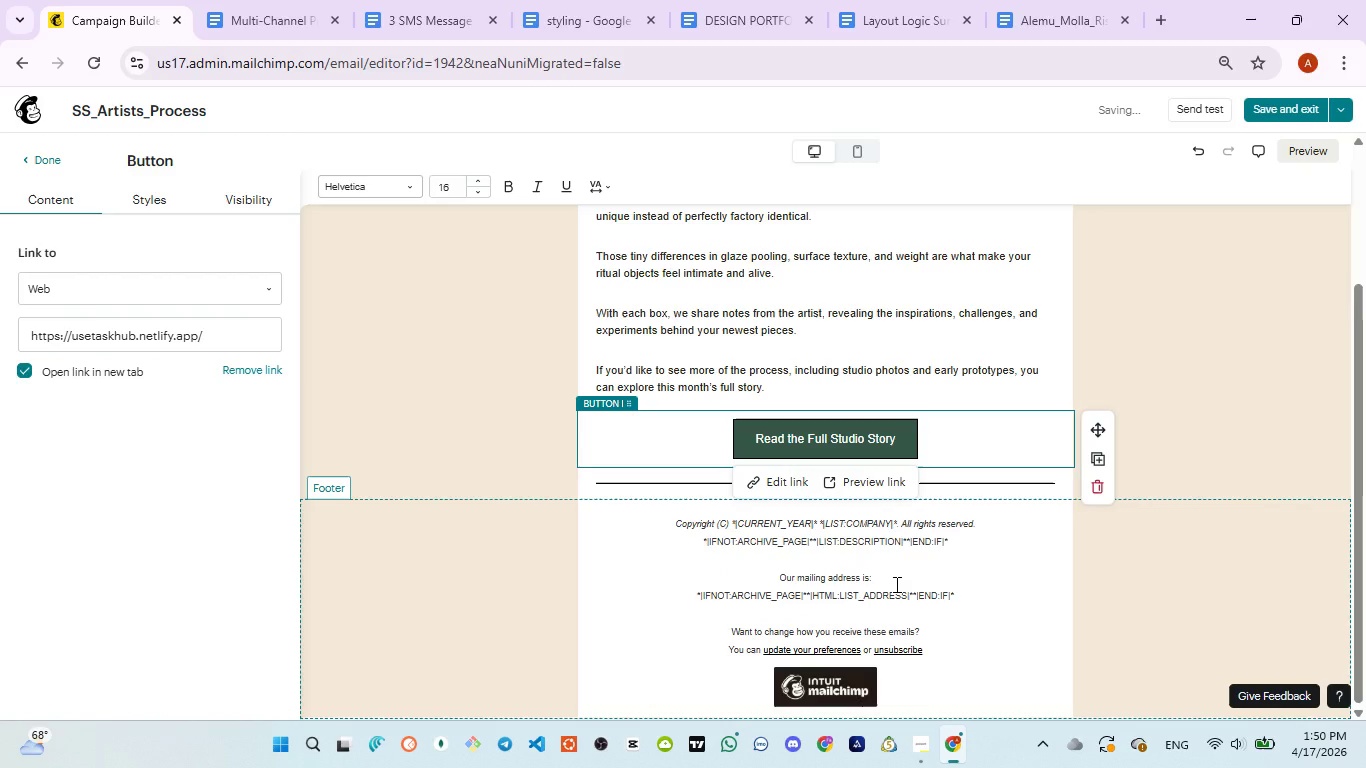 
scroll: coordinate [891, 320], scroll_direction: up, amount: 8.0
 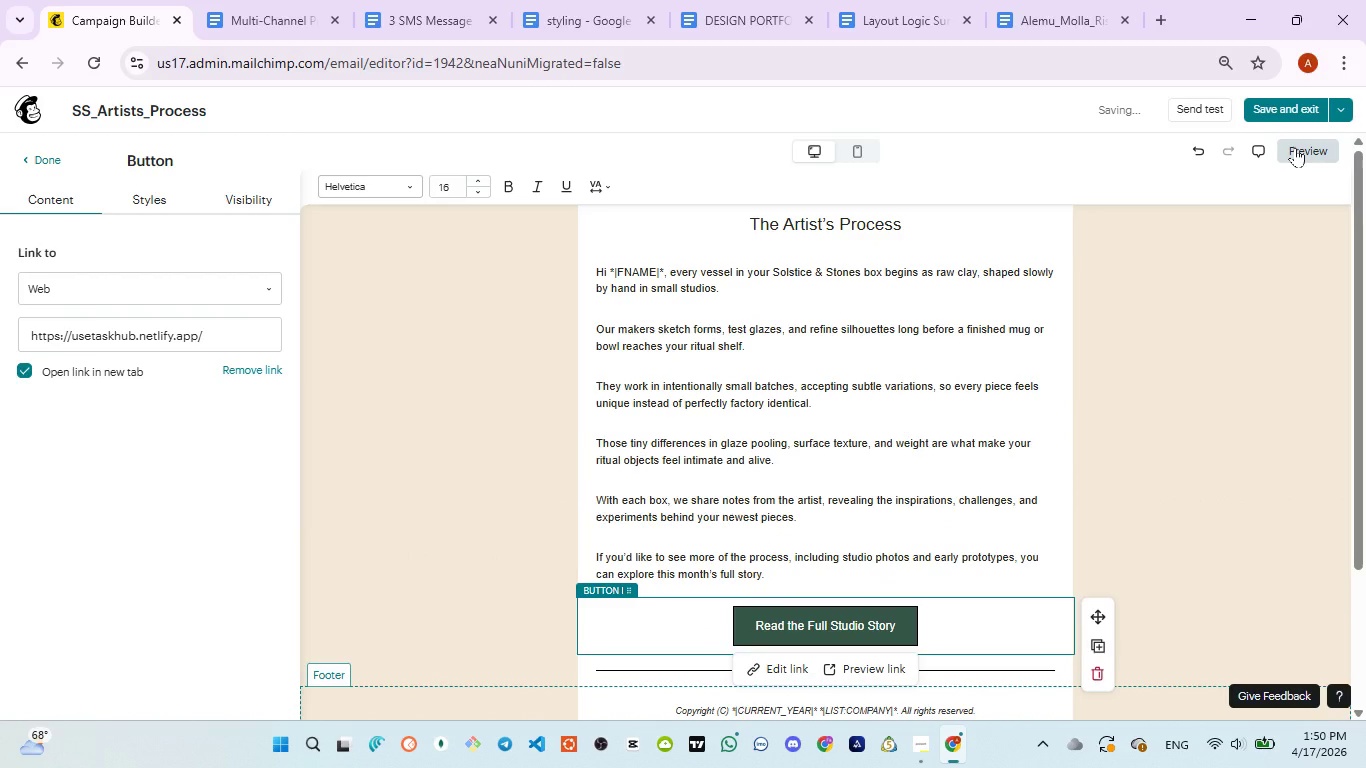 
left_click([1295, 147])
 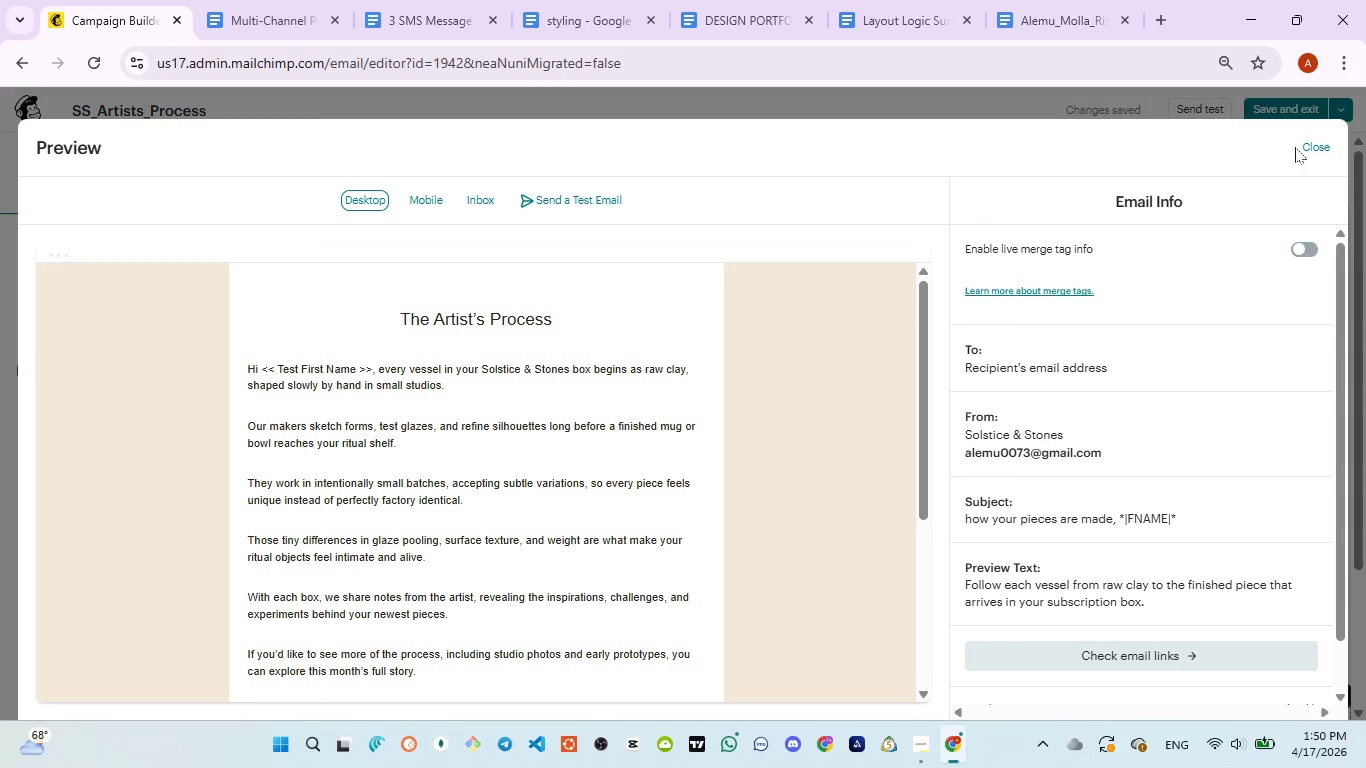 
wait(19.08)
 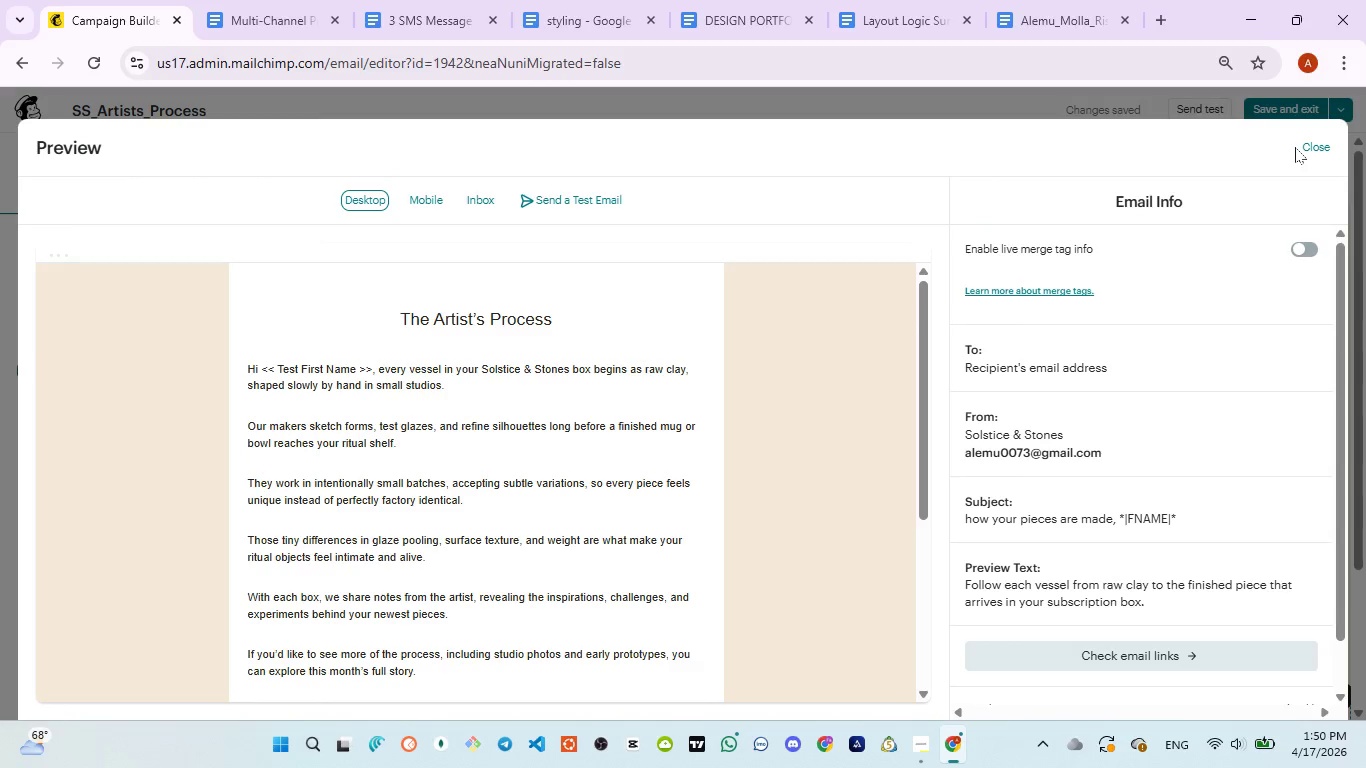 
left_click_drag(start_coordinate=[374, 368], to_coordinate=[238, 372])
 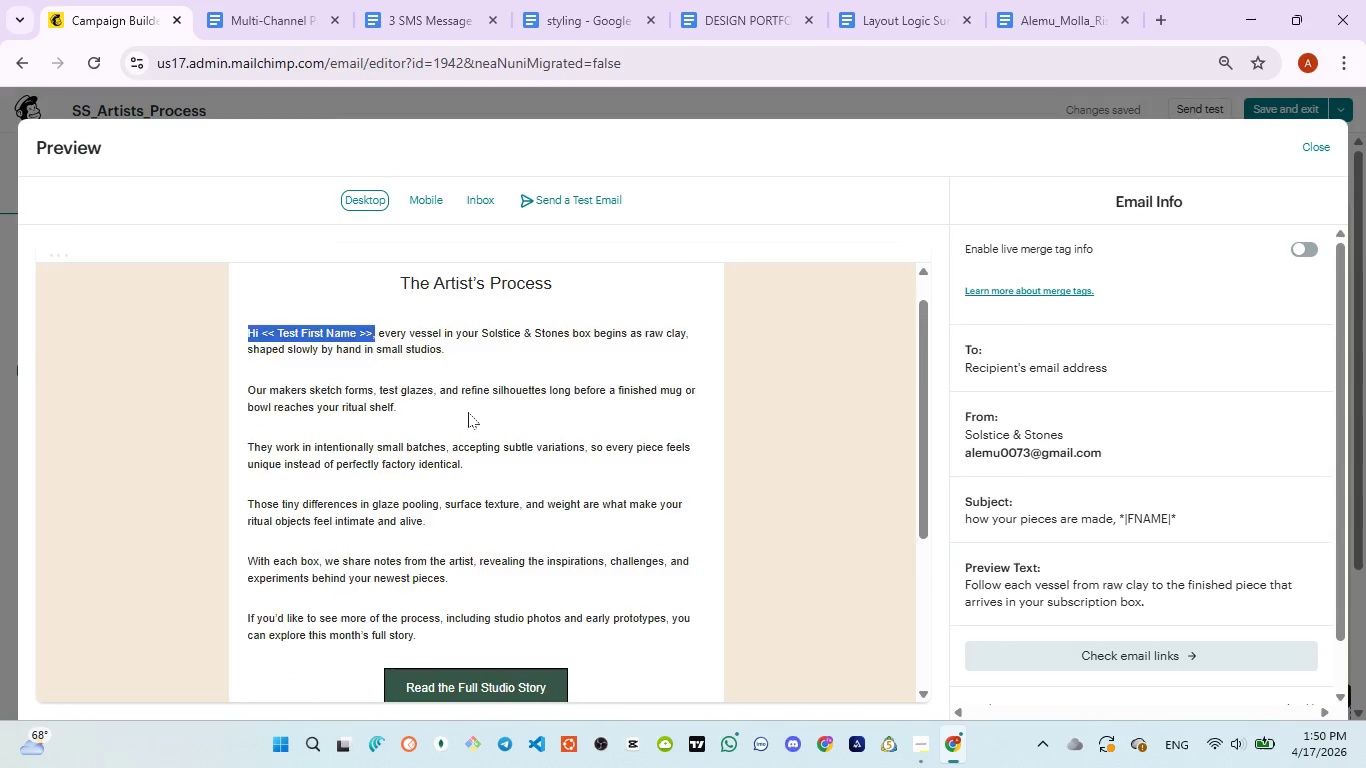 
scroll: coordinate [468, 412], scroll_direction: down, amount: 2.0
 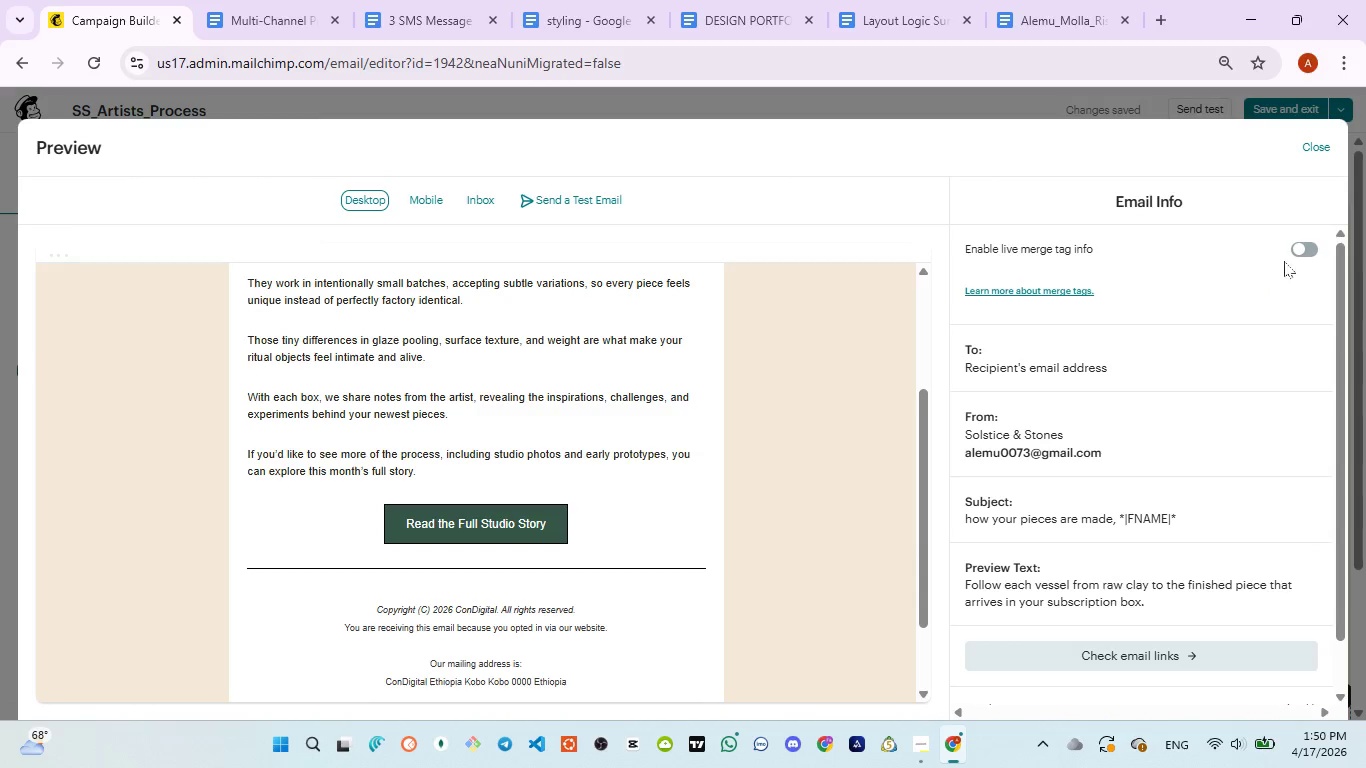 
left_click([1303, 252])
 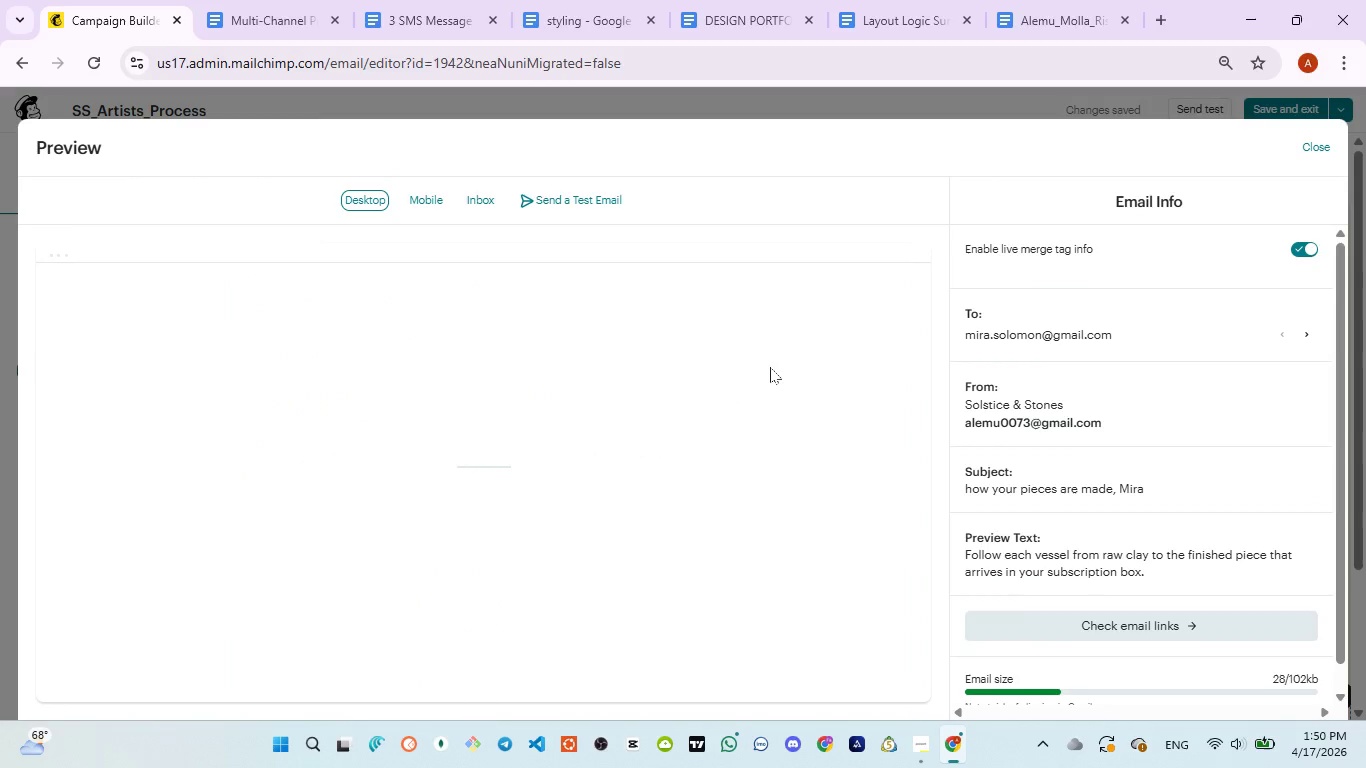 
scroll: coordinate [770, 367], scroll_direction: up, amount: 4.0
 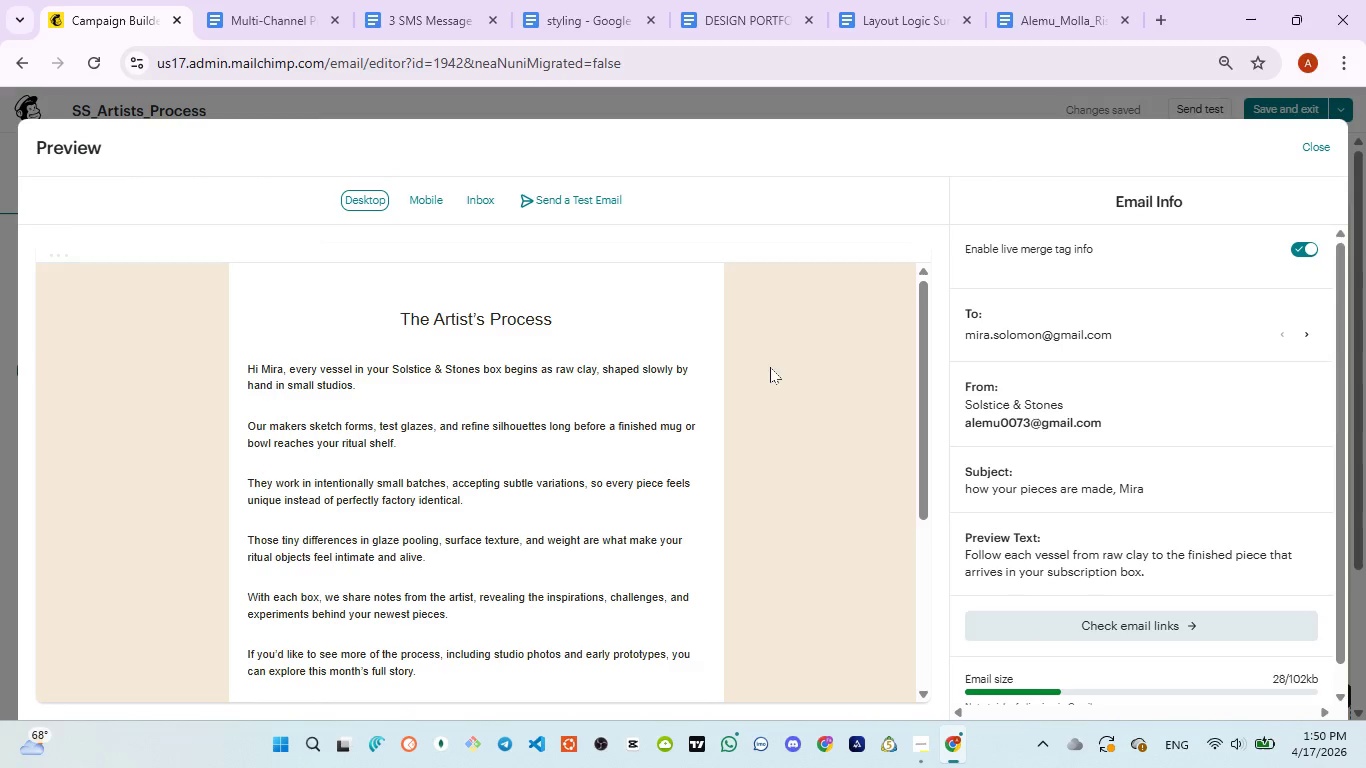 
wait(15.77)
 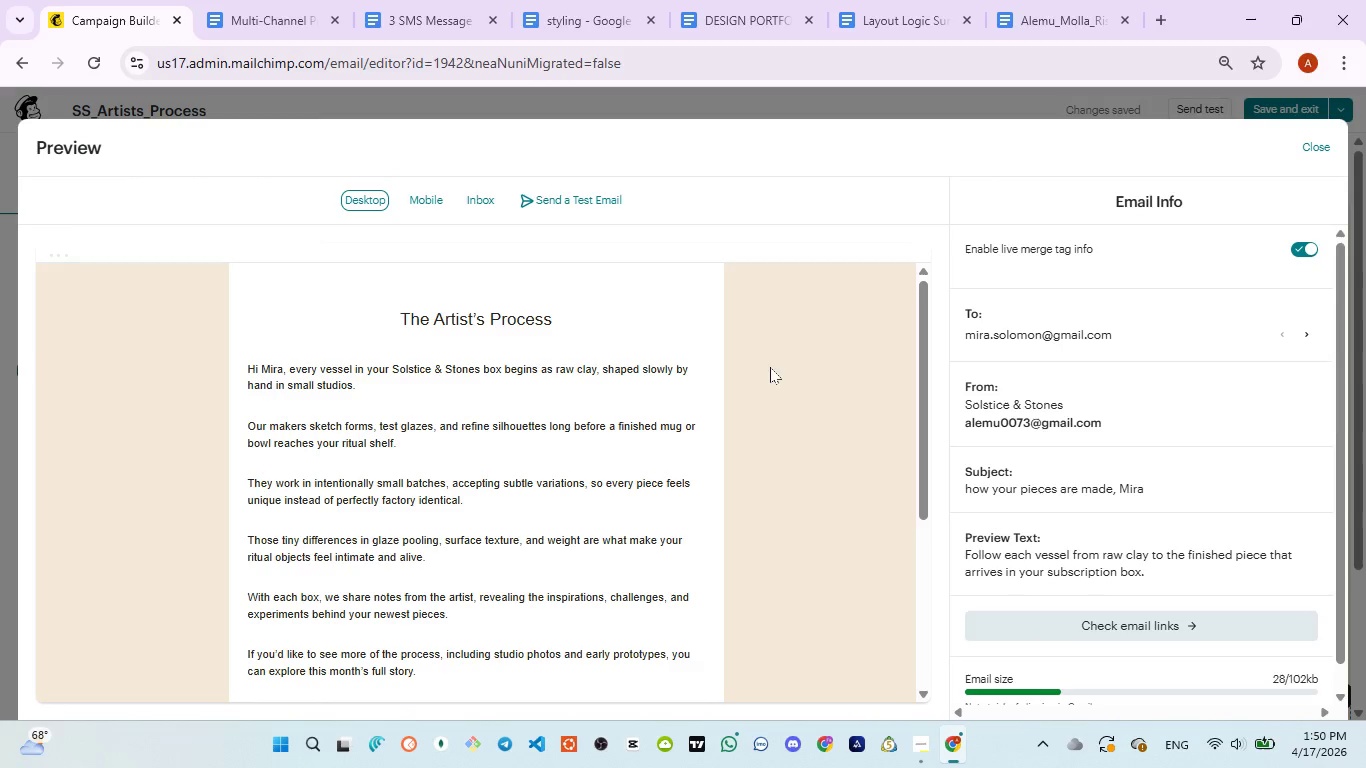 
double_click([268, 367])
 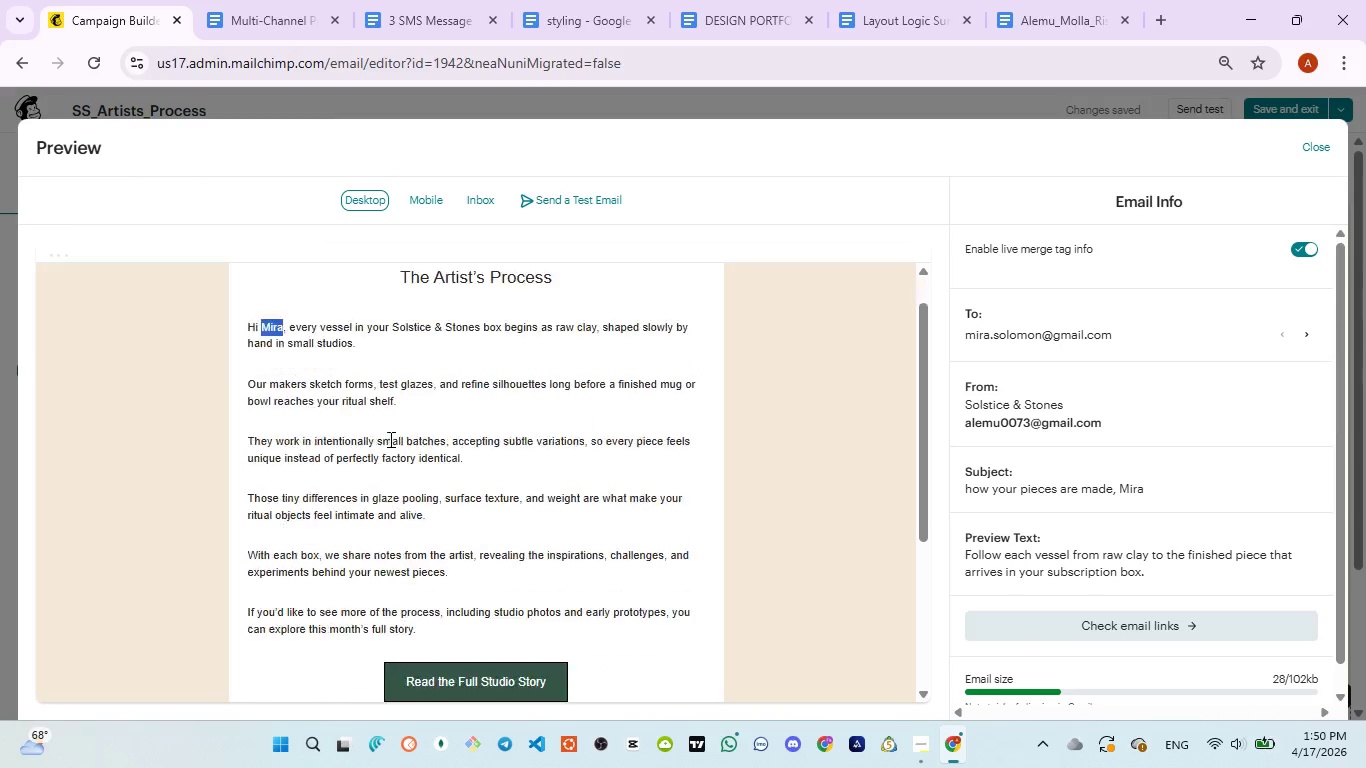 
scroll: coordinate [389, 439], scroll_direction: down, amount: 2.0
 